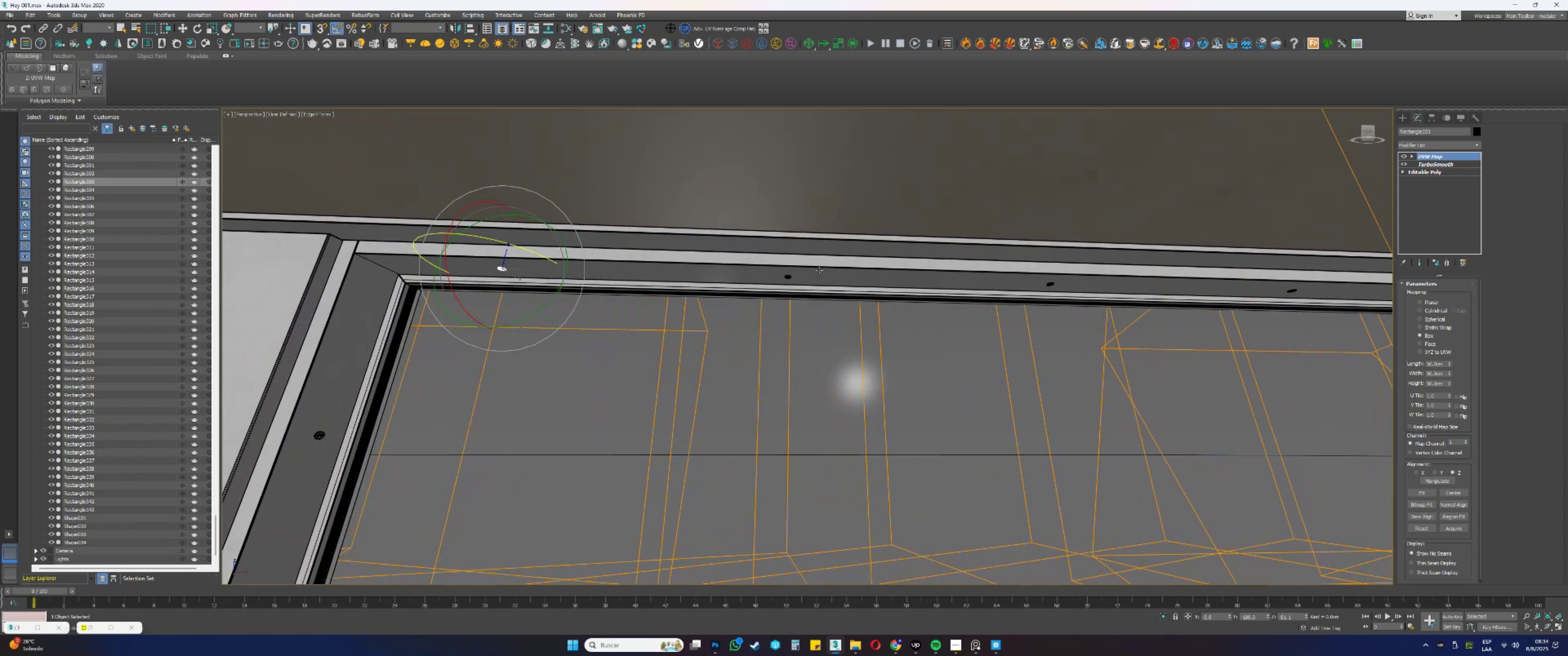 
left_click([789, 277])
 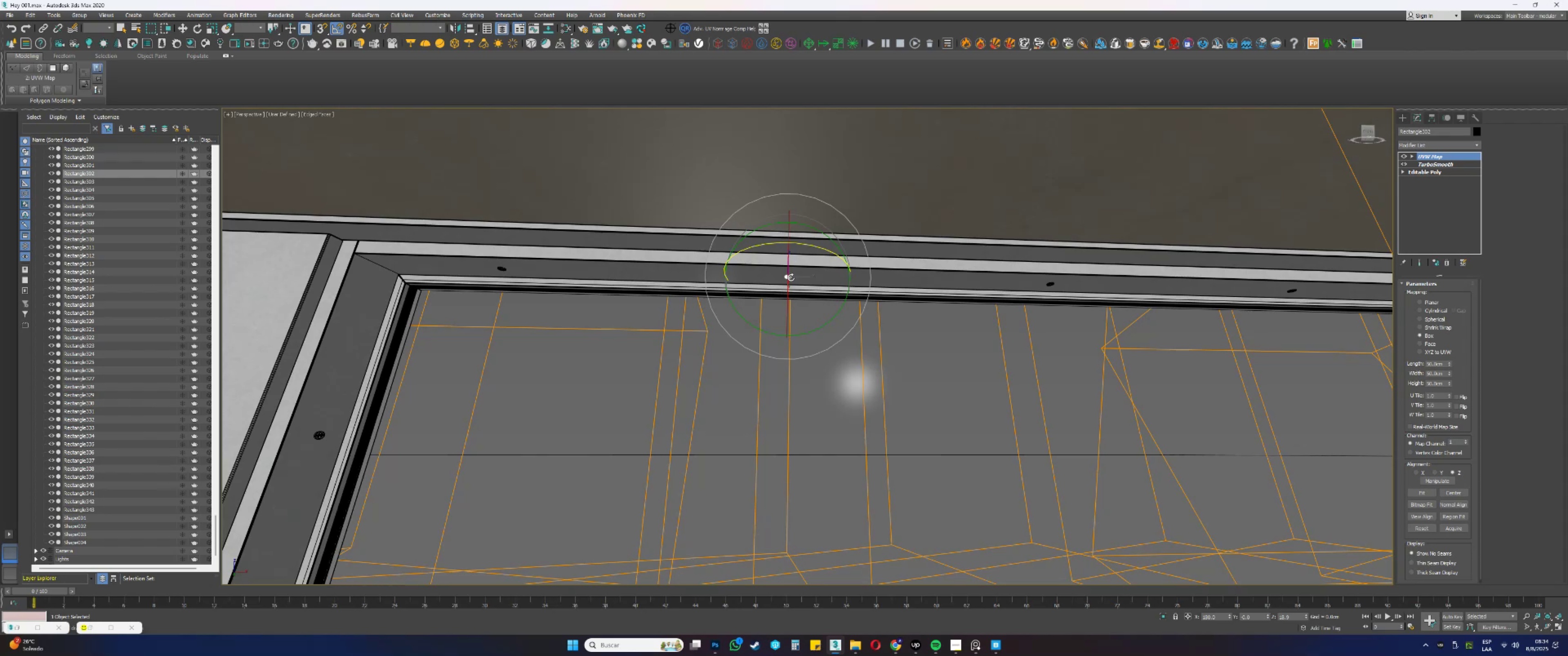 
left_click_drag(start_coordinate=[801, 245], to_coordinate=[825, 241])
 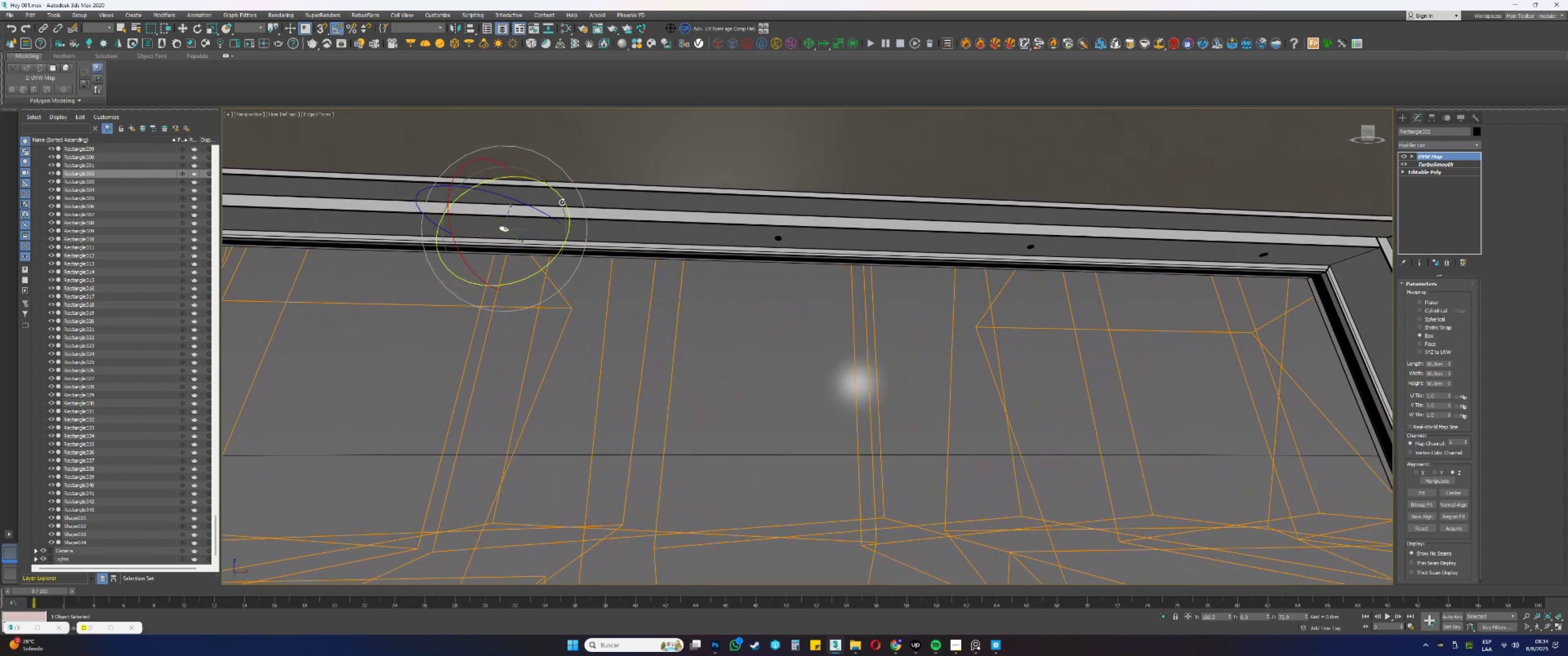 
wait(6.14)
 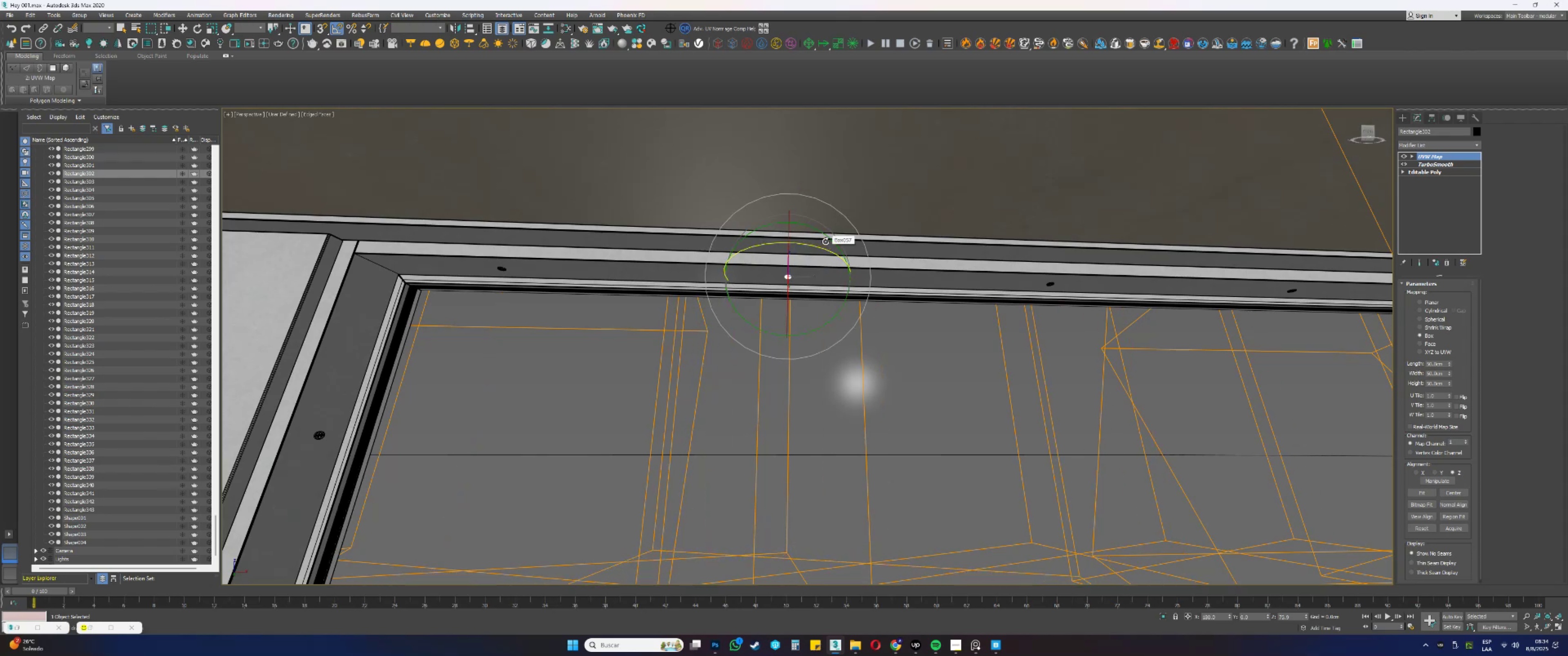 
left_click([778, 238])
 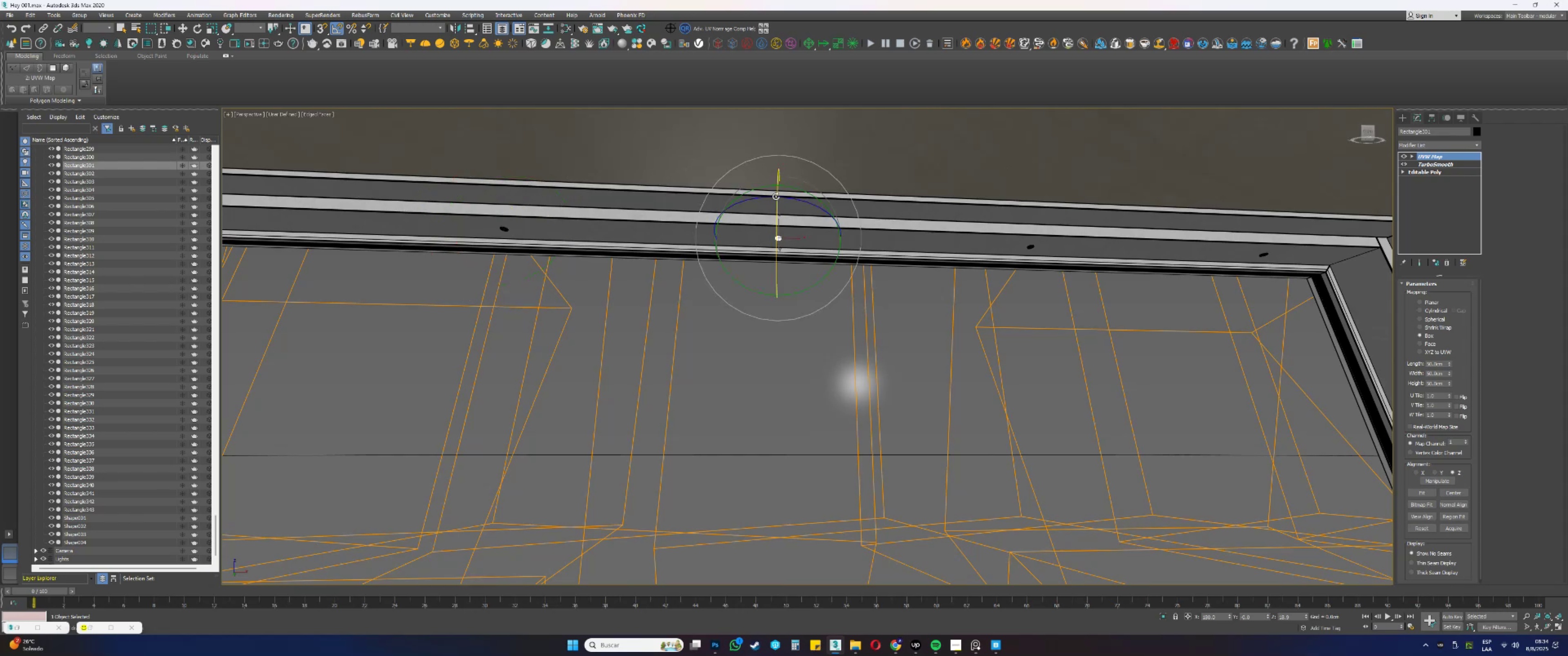 
left_click_drag(start_coordinate=[785, 200], to_coordinate=[813, 205])
 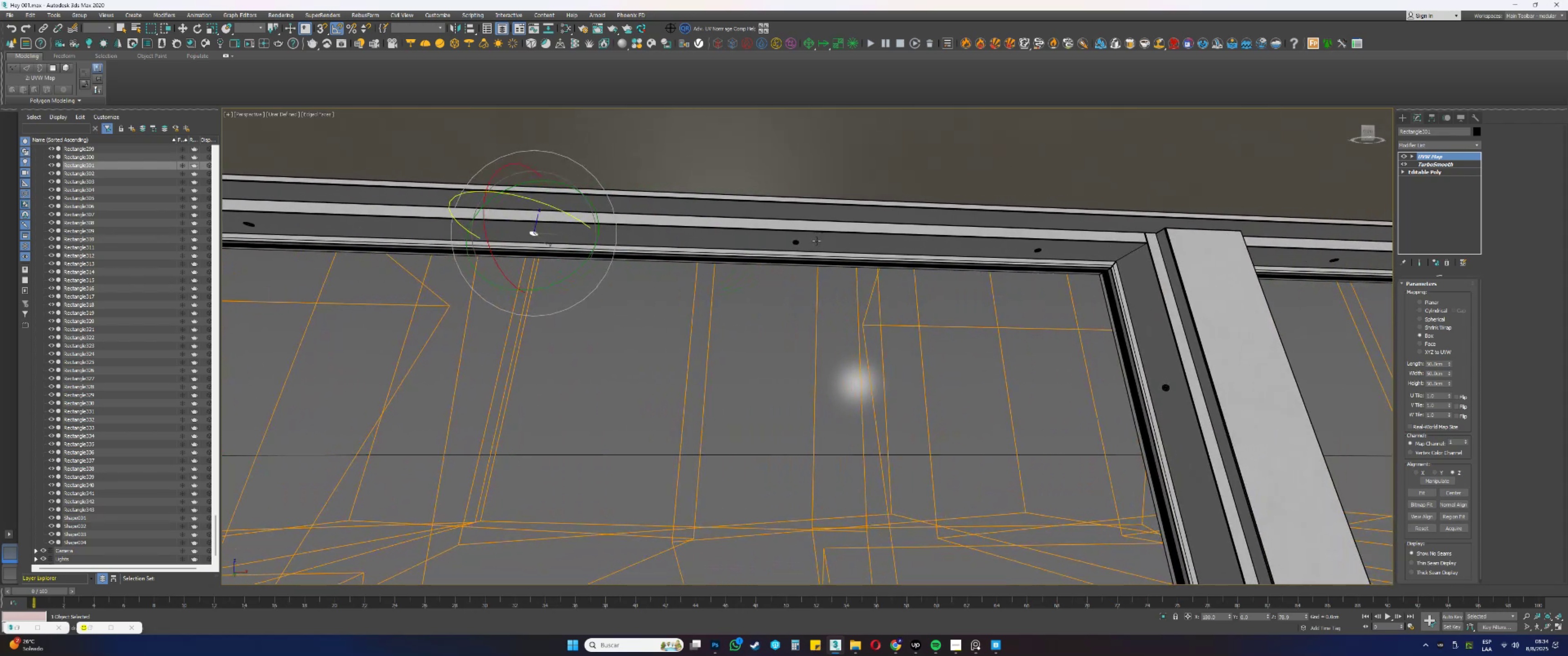 
left_click([796, 241])
 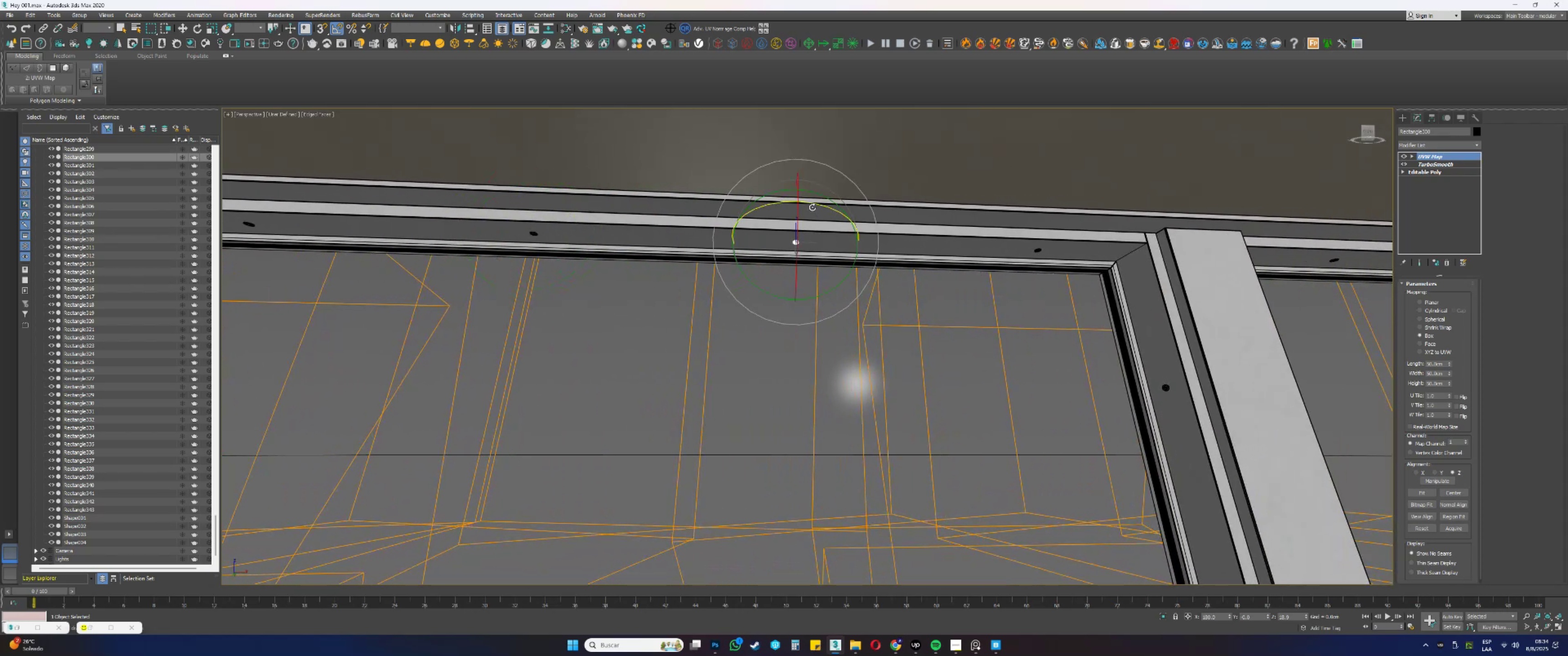 
left_click_drag(start_coordinate=[808, 203], to_coordinate=[831, 208])
 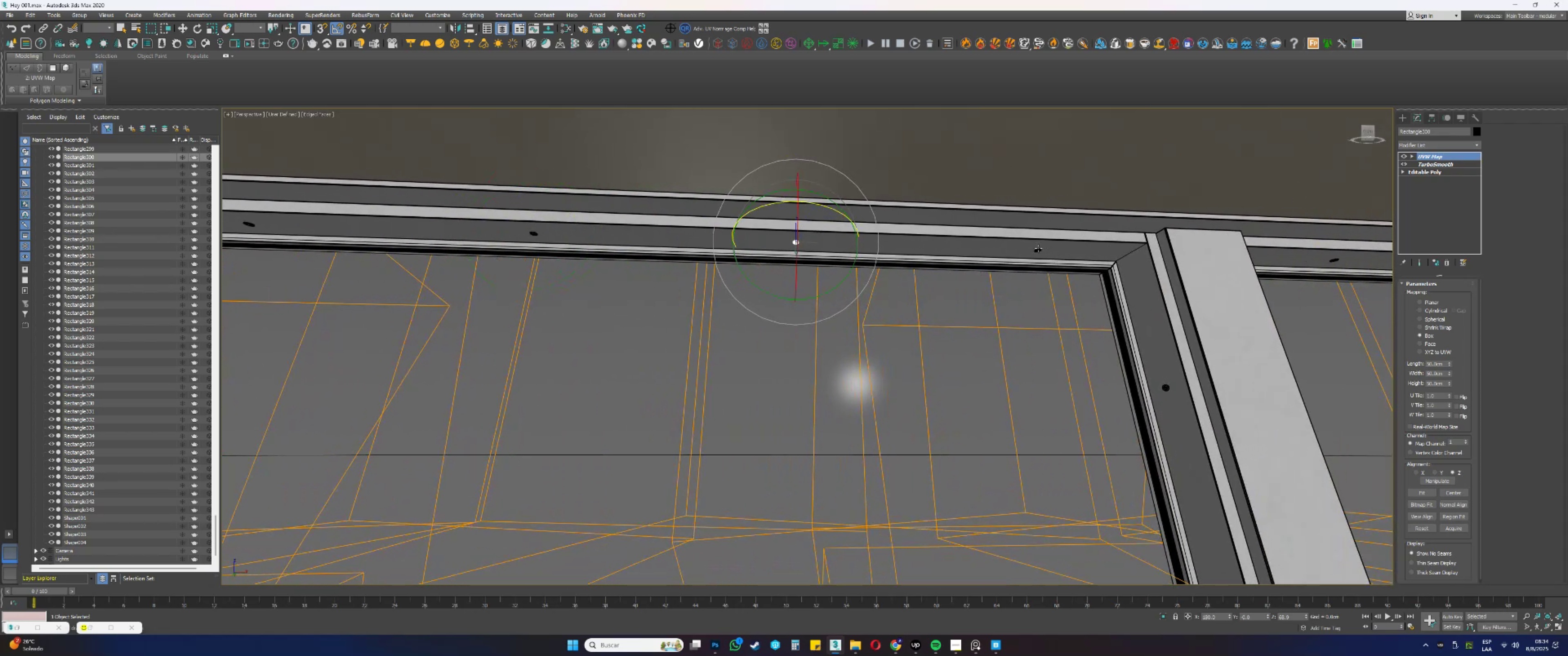 
left_click([1038, 249])
 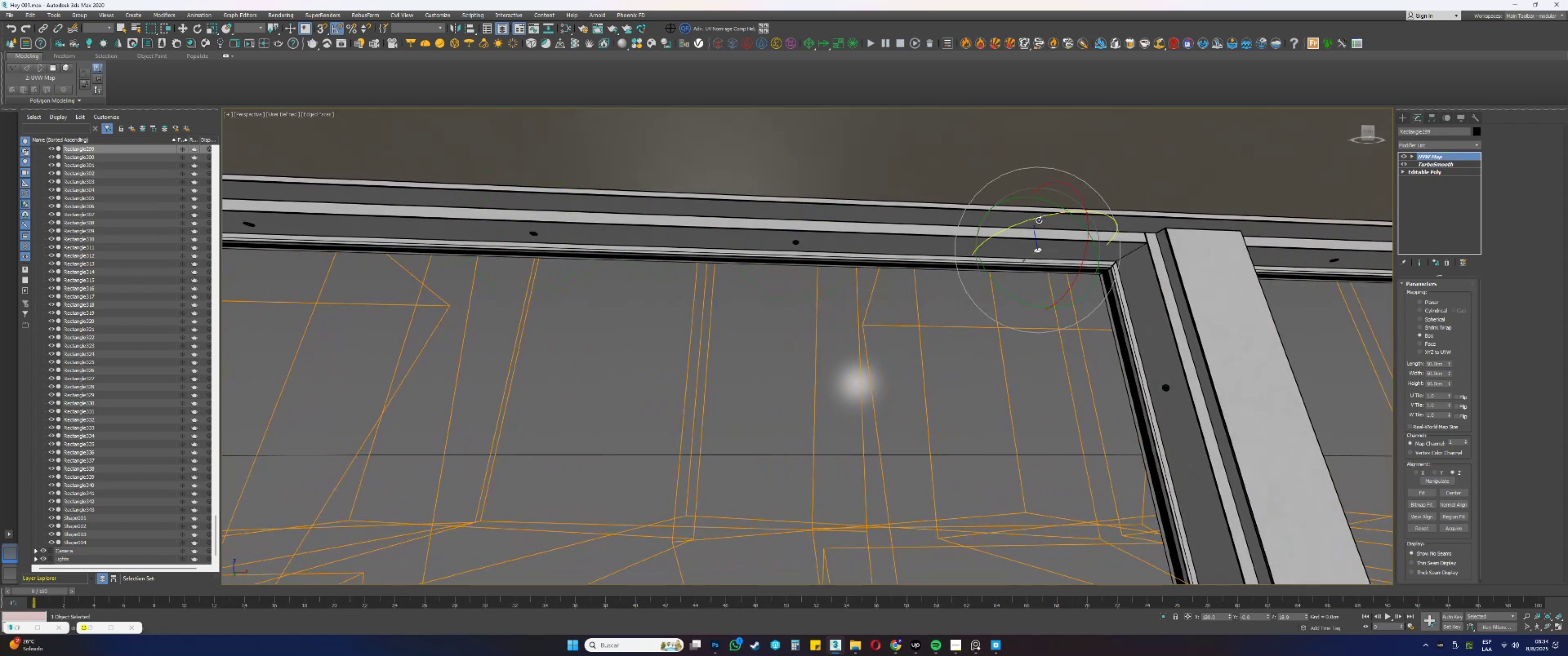 
left_click_drag(start_coordinate=[1030, 221], to_coordinate=[1055, 219])
 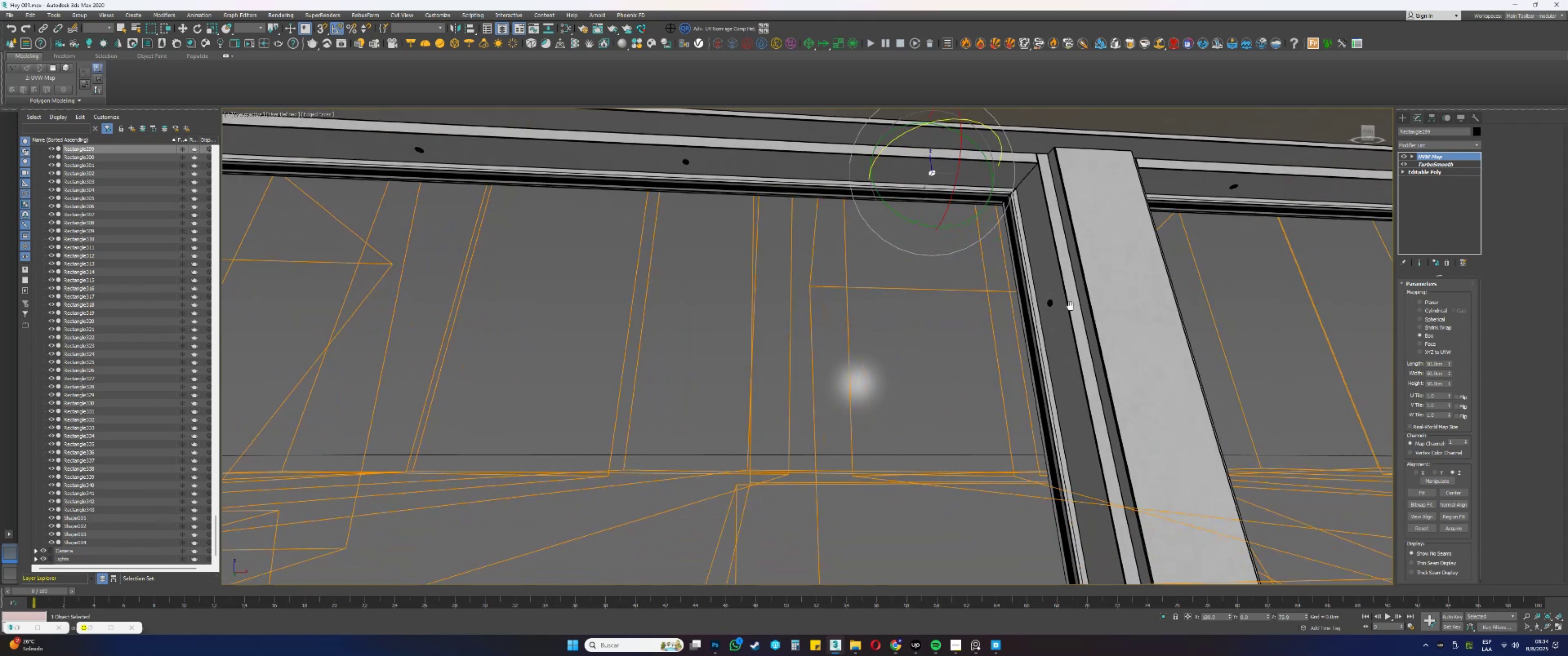 
left_click([1047, 300])
 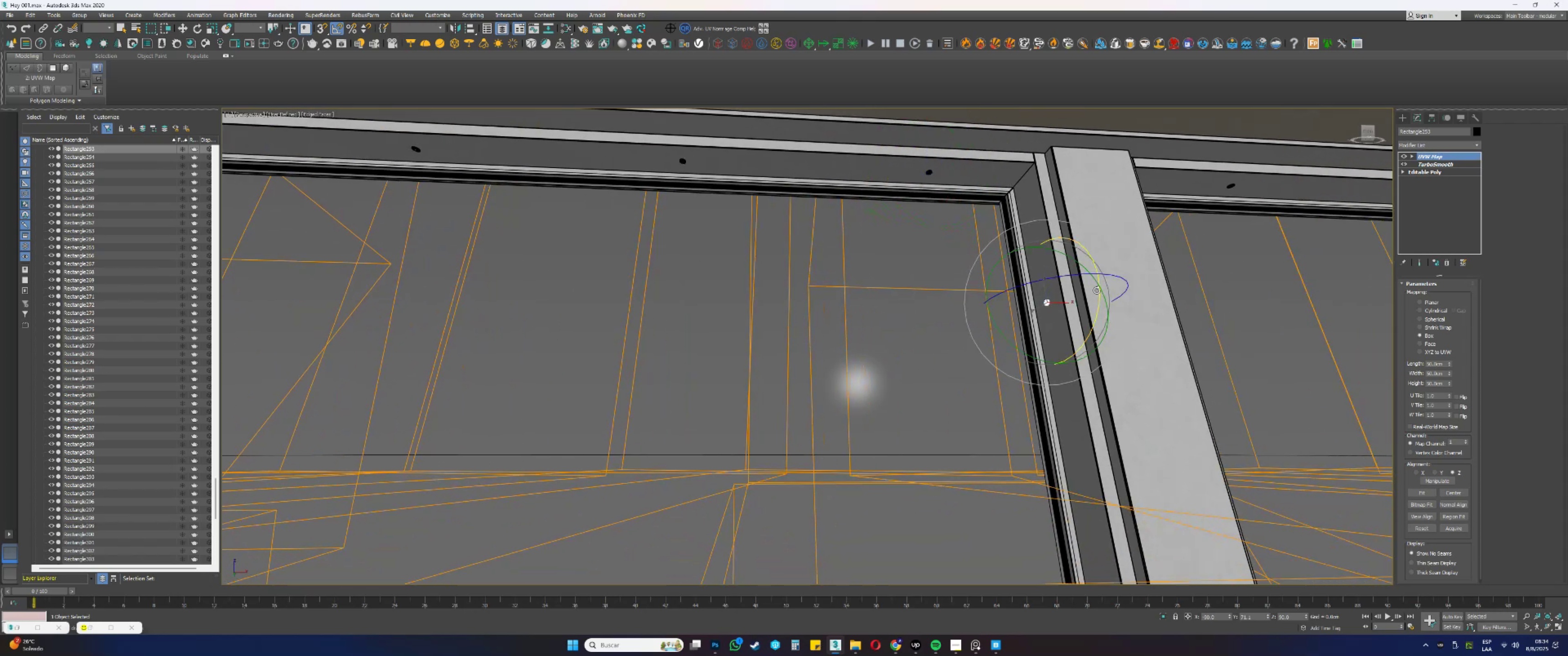 
left_click_drag(start_coordinate=[1099, 302], to_coordinate=[1098, 325])
 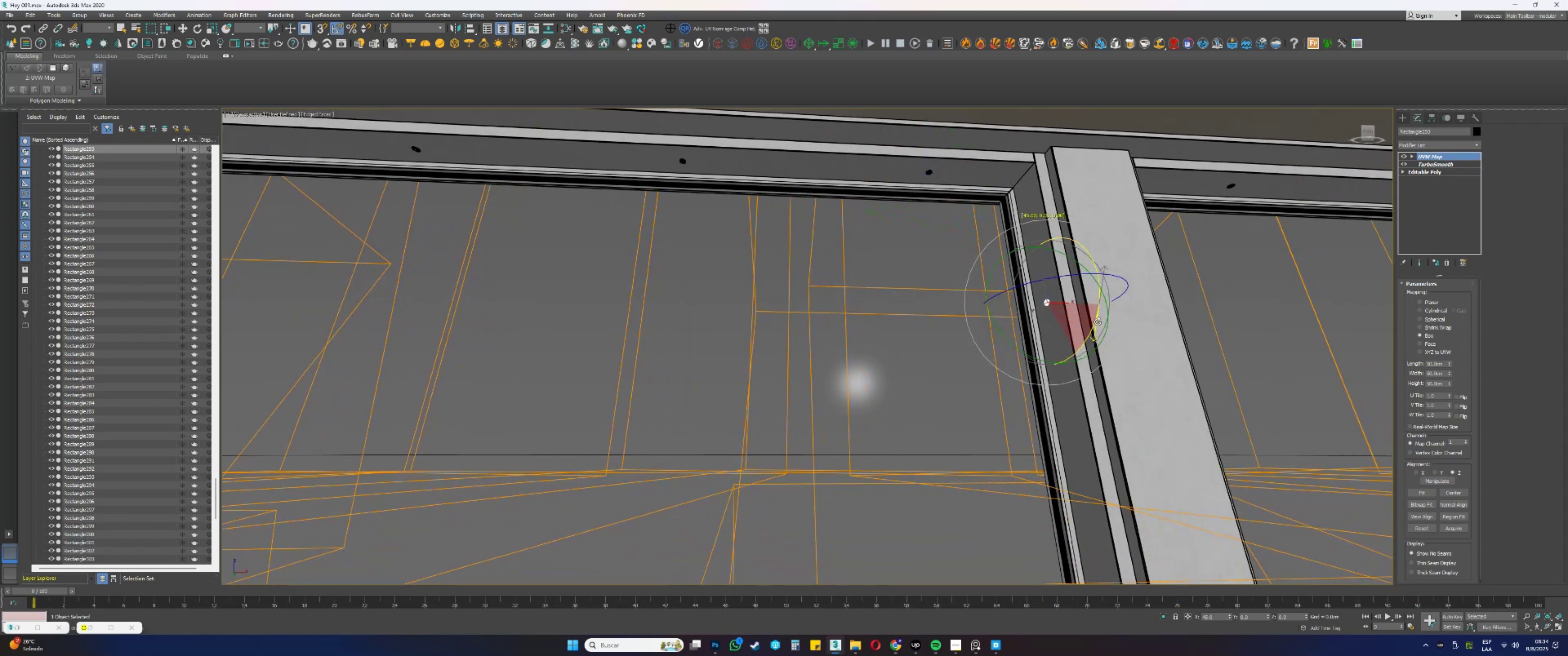 
hold_key(key=AltLeft, duration=0.57)
 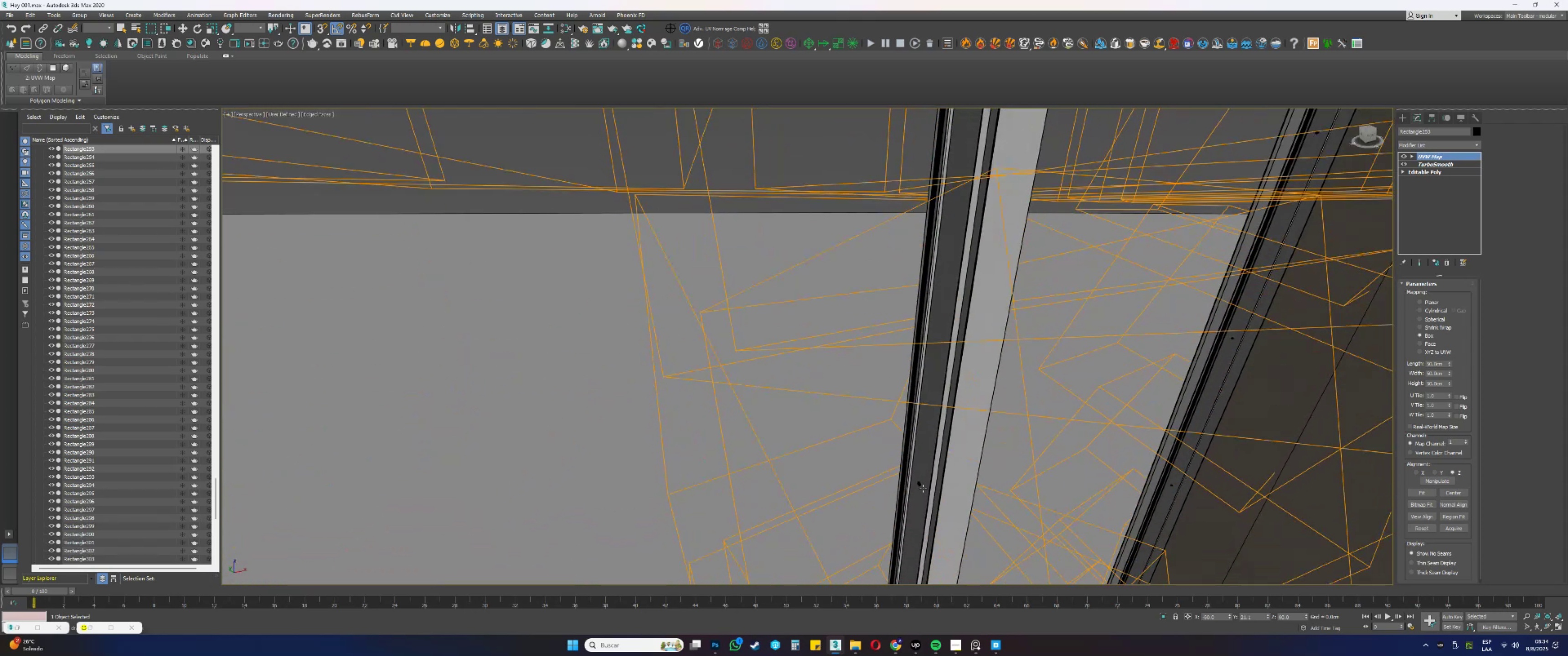 
left_click([920, 483])
 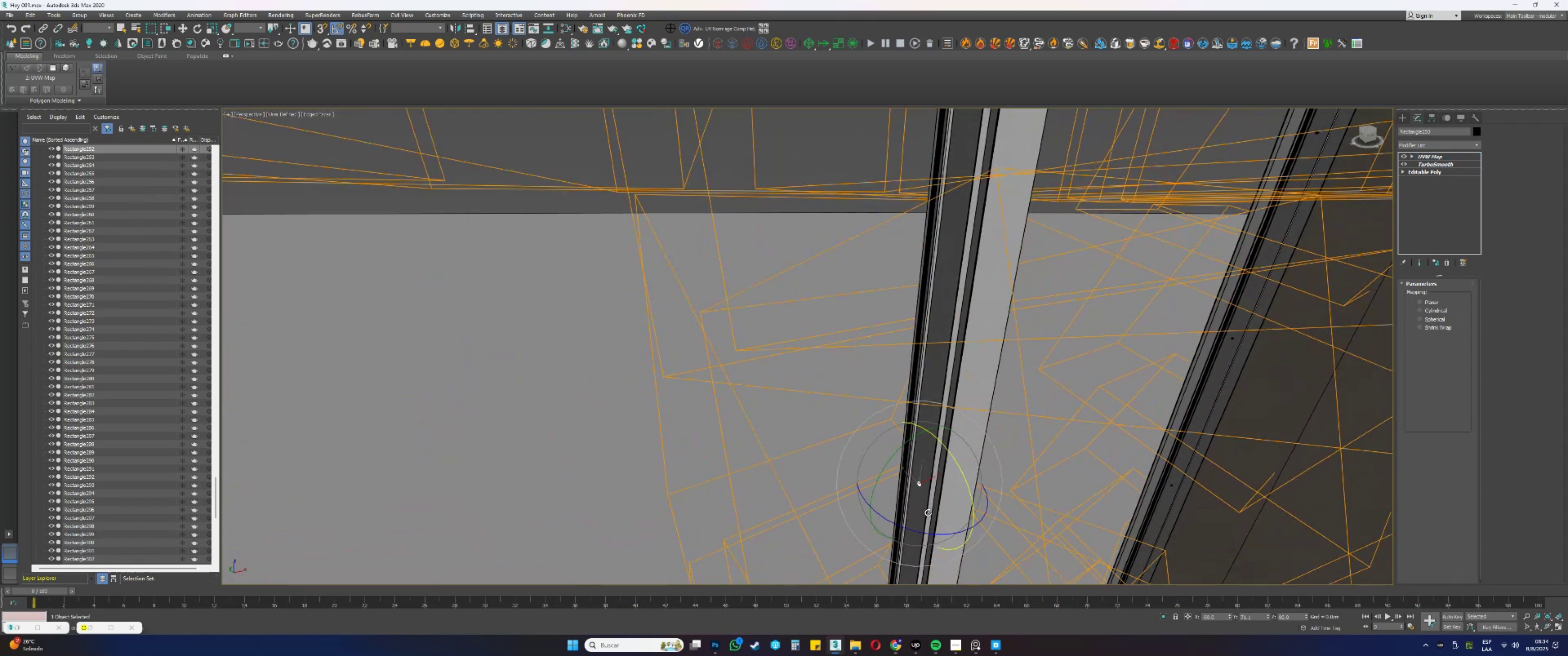 
scroll: coordinate [918, 492], scroll_direction: down, amount: 1.0
 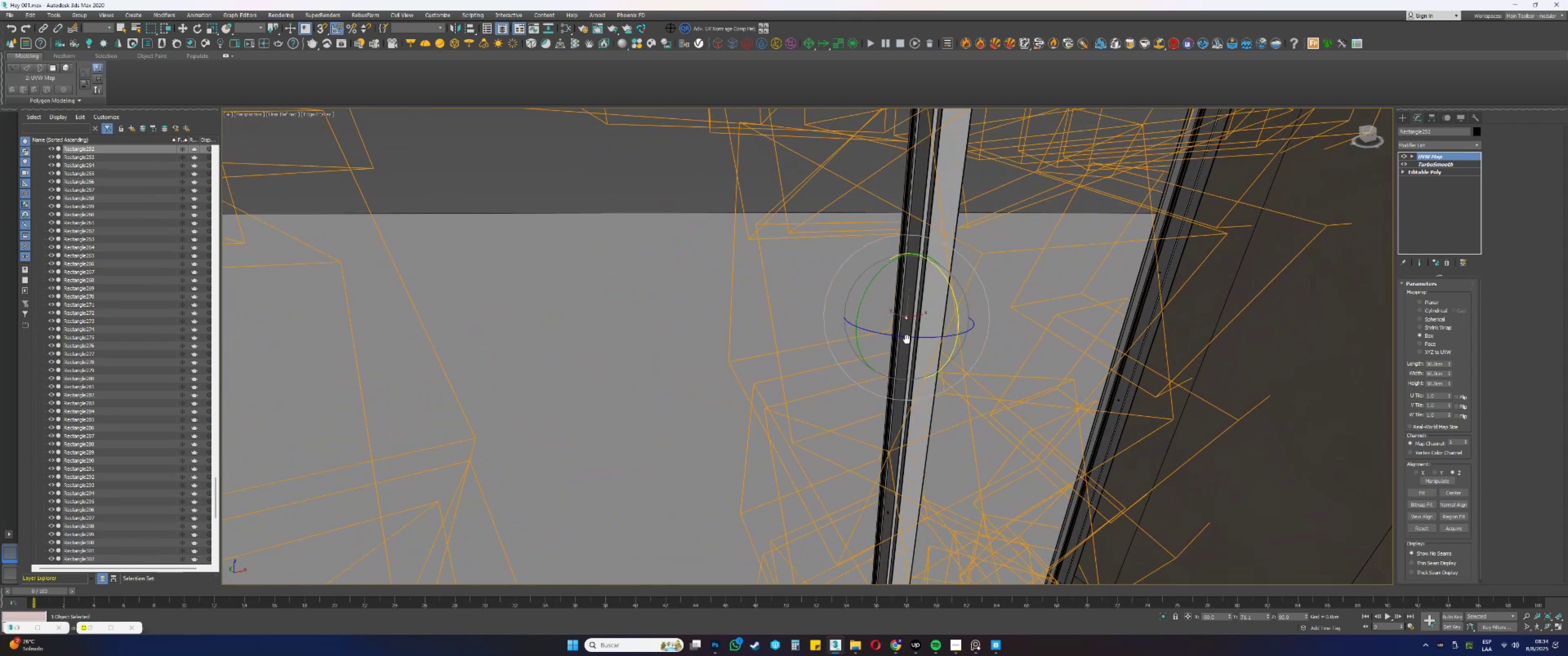 
scroll: coordinate [910, 340], scroll_direction: up, amount: 1.0
 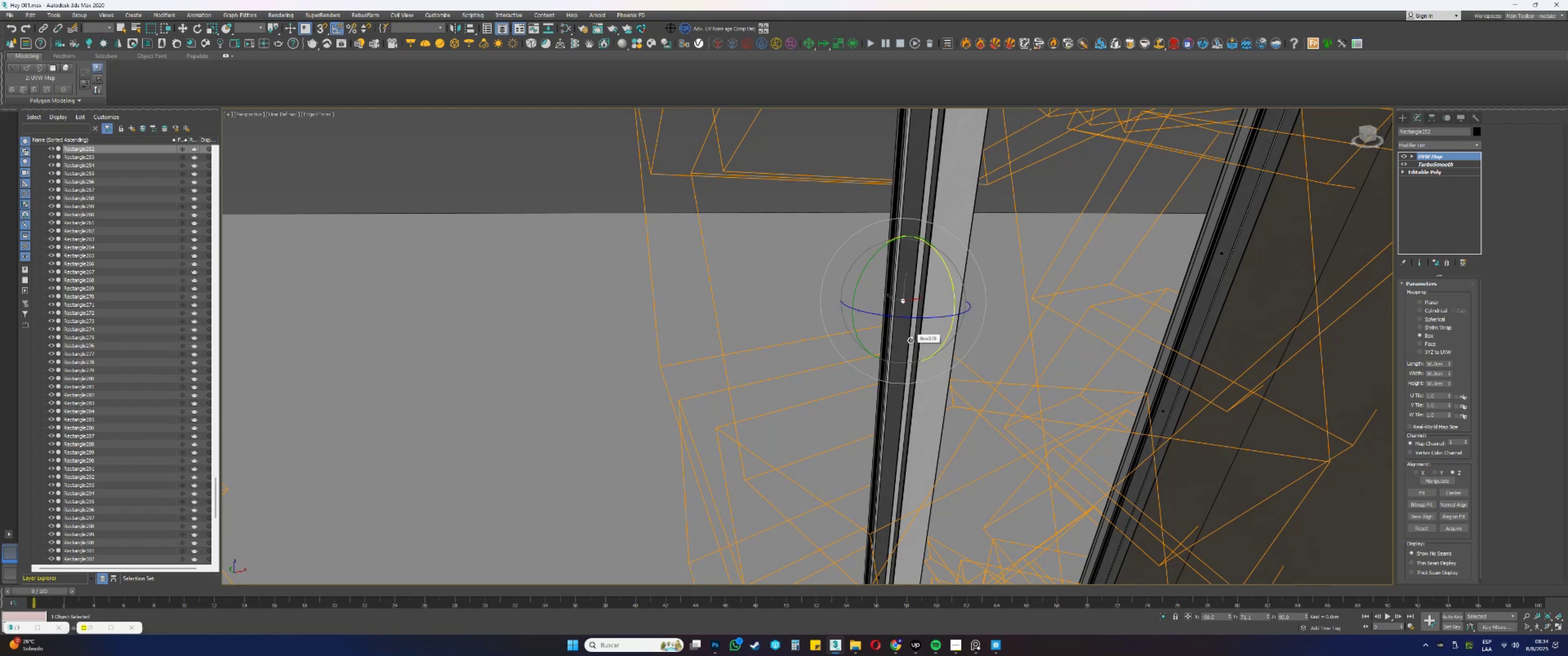 
hold_key(key=AltLeft, duration=0.41)
 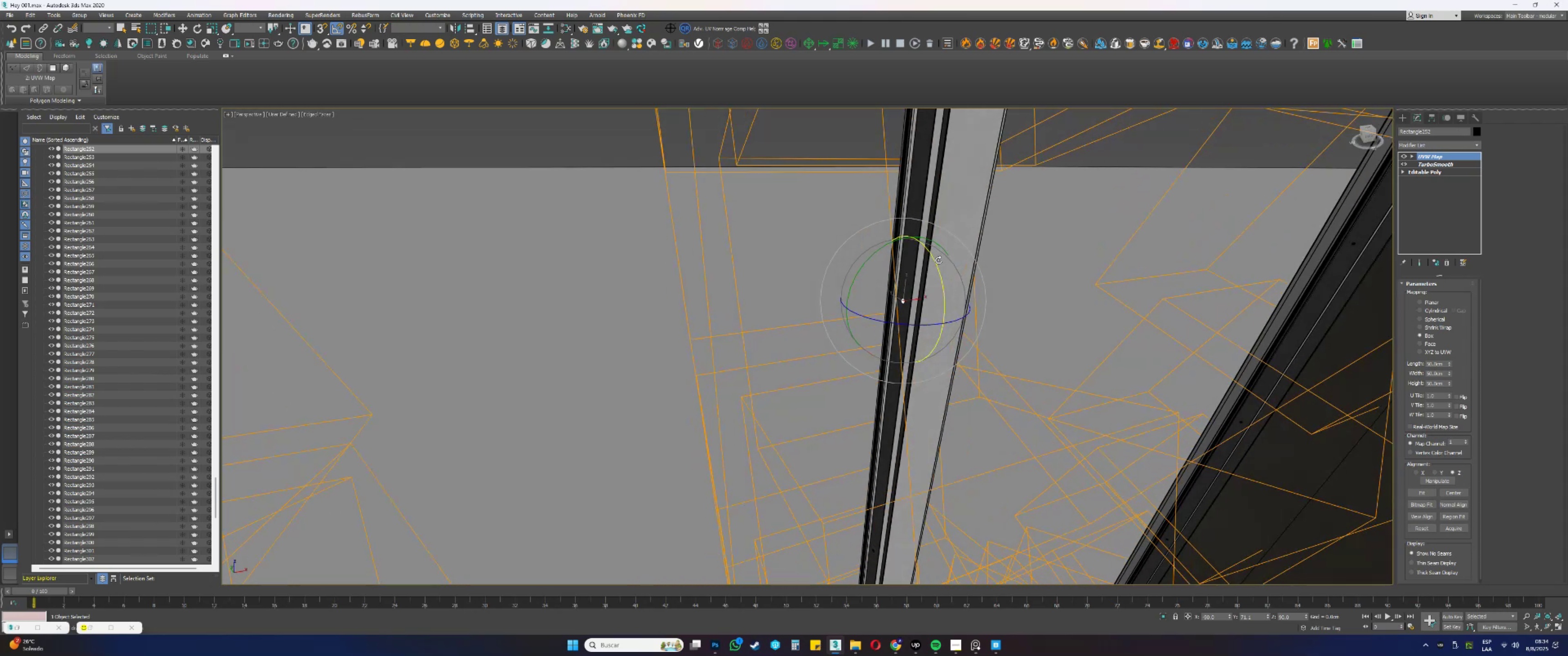 
left_click_drag(start_coordinate=[935, 263], to_coordinate=[944, 287])
 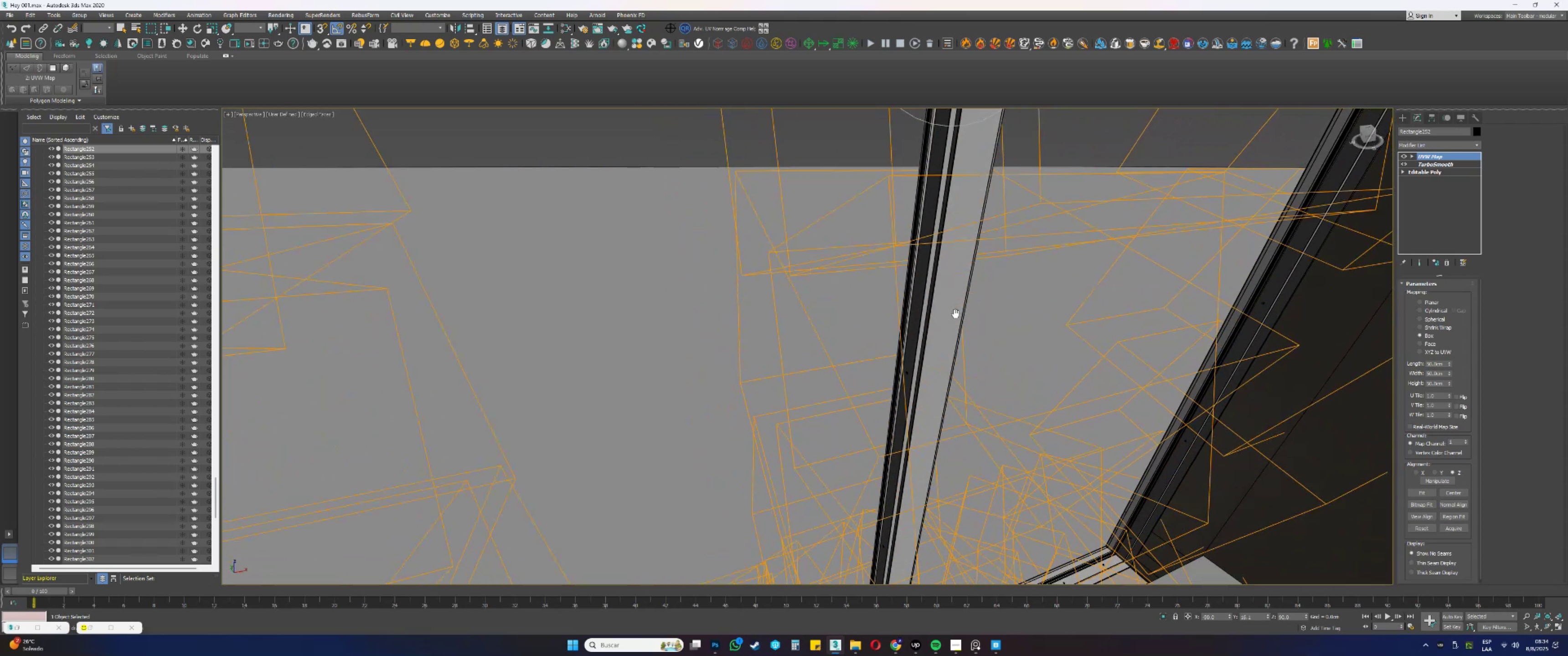 
hold_key(key=AltLeft, duration=0.96)
 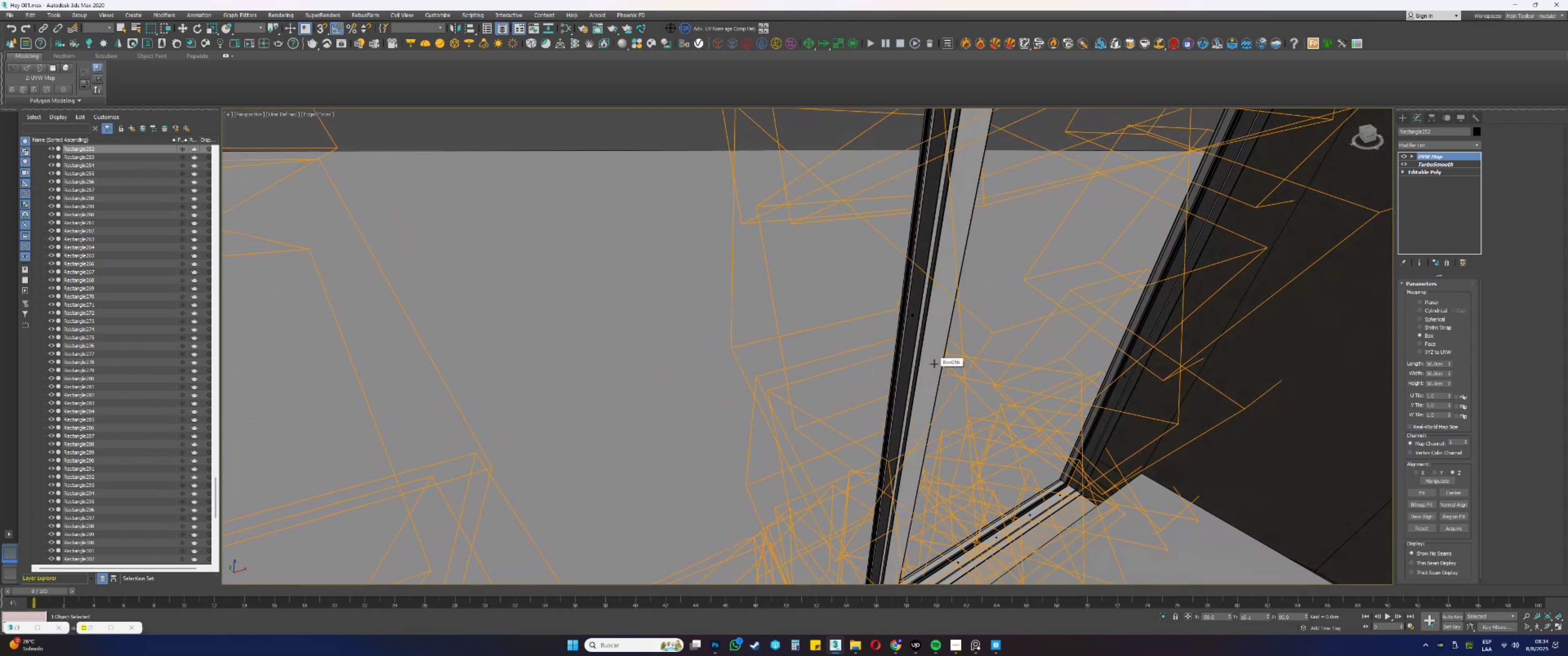 
hold_key(key=AltLeft, duration=0.6)
 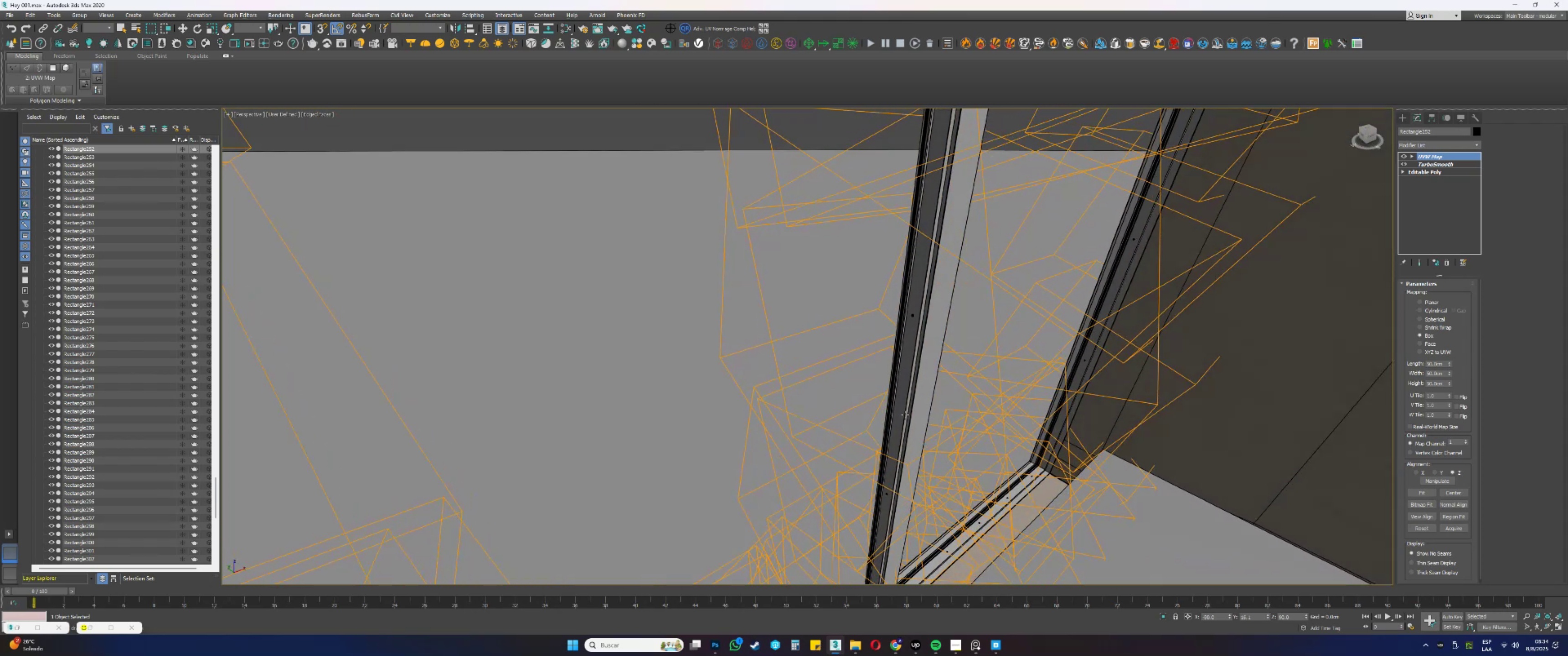 
scroll: coordinate [905, 413], scroll_direction: down, amount: 1.0
 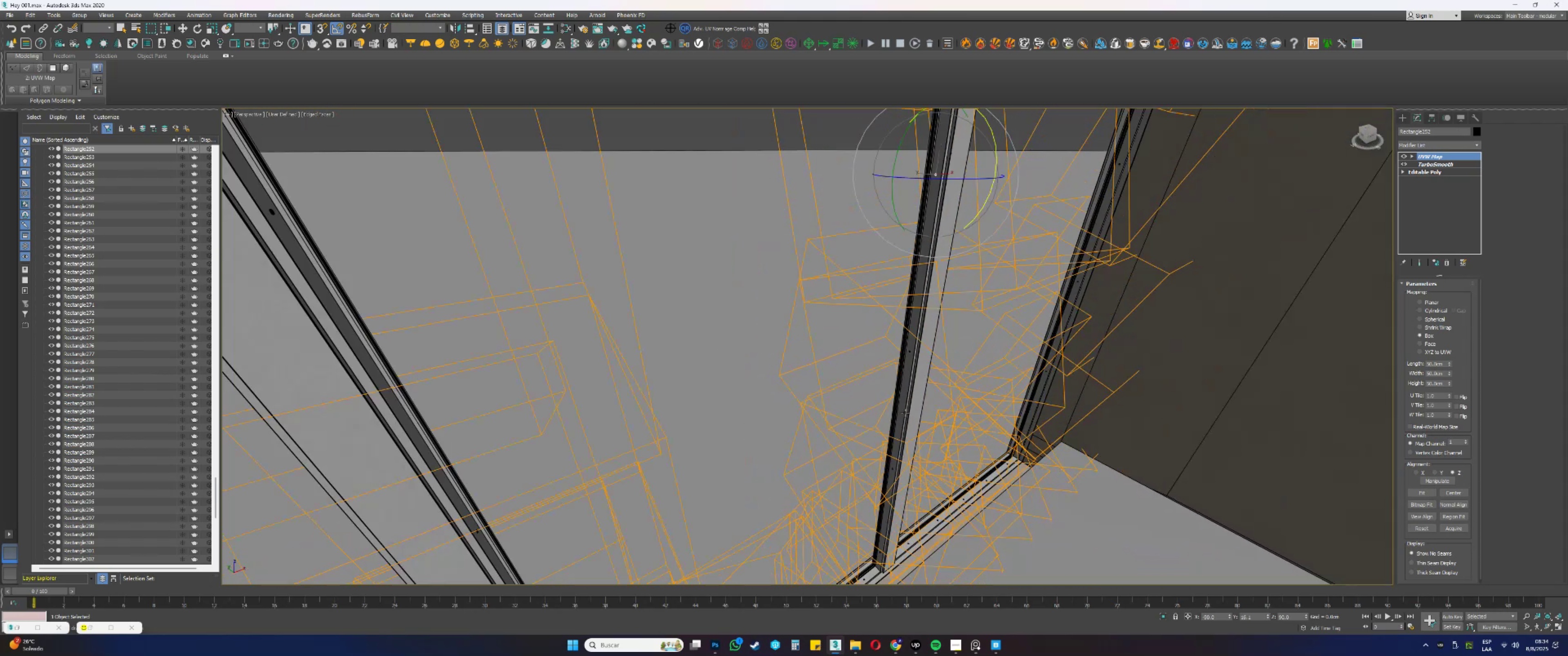 
hold_key(key=AltLeft, duration=0.54)
 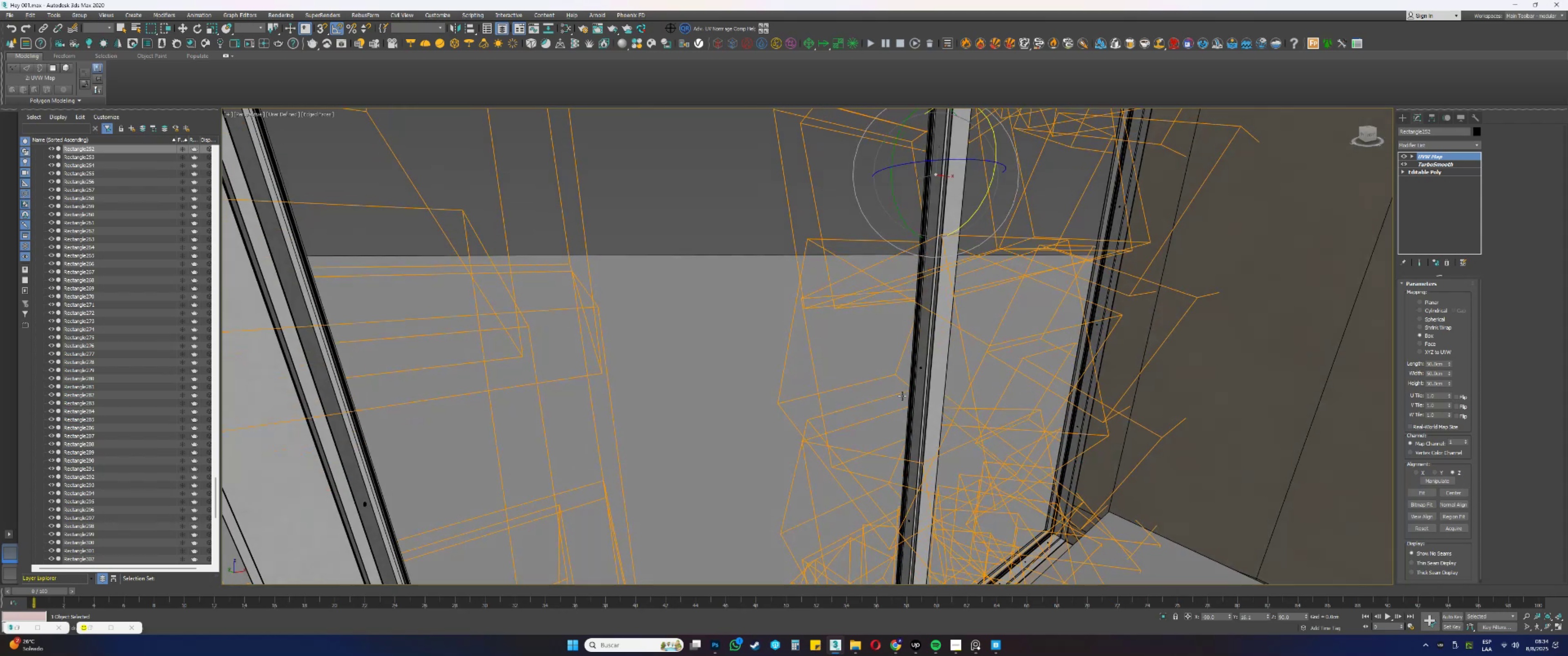 
scroll: coordinate [927, 361], scroll_direction: up, amount: 3.0
 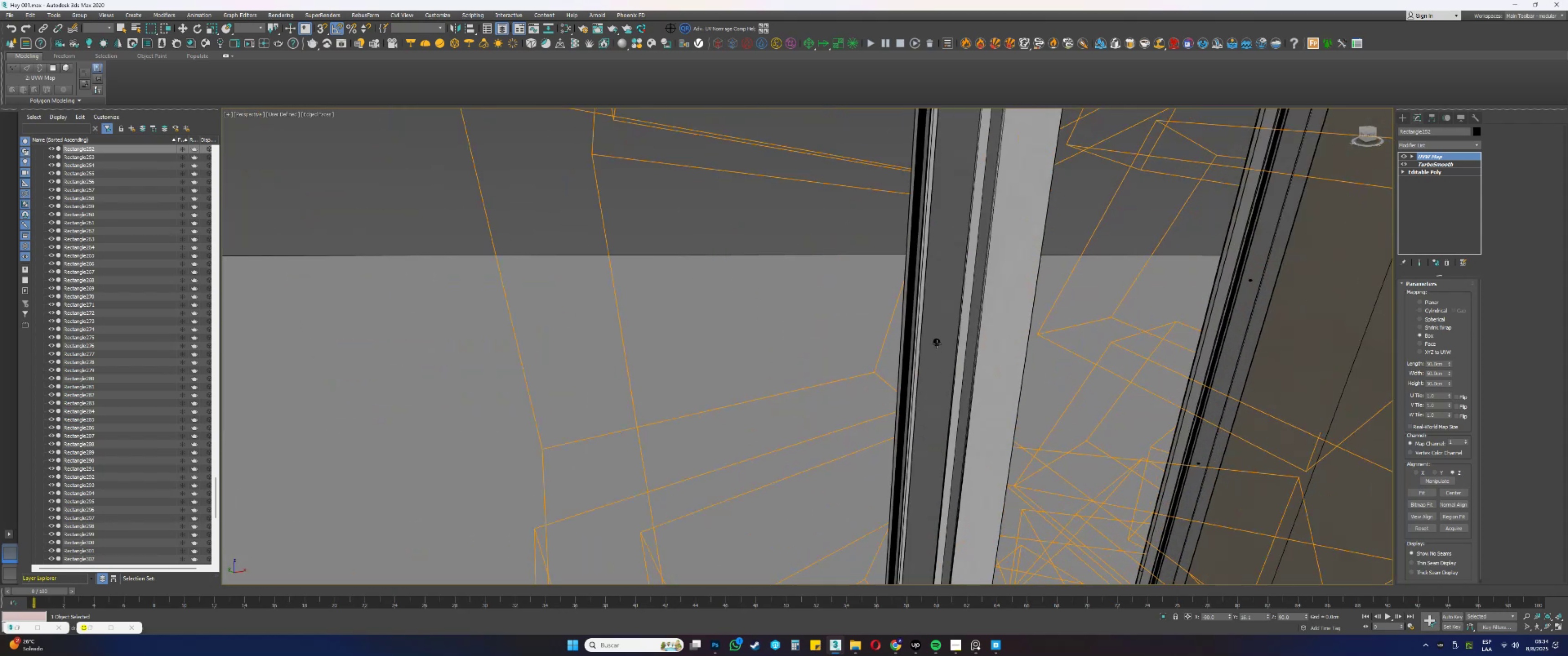 
left_click([937, 343])
 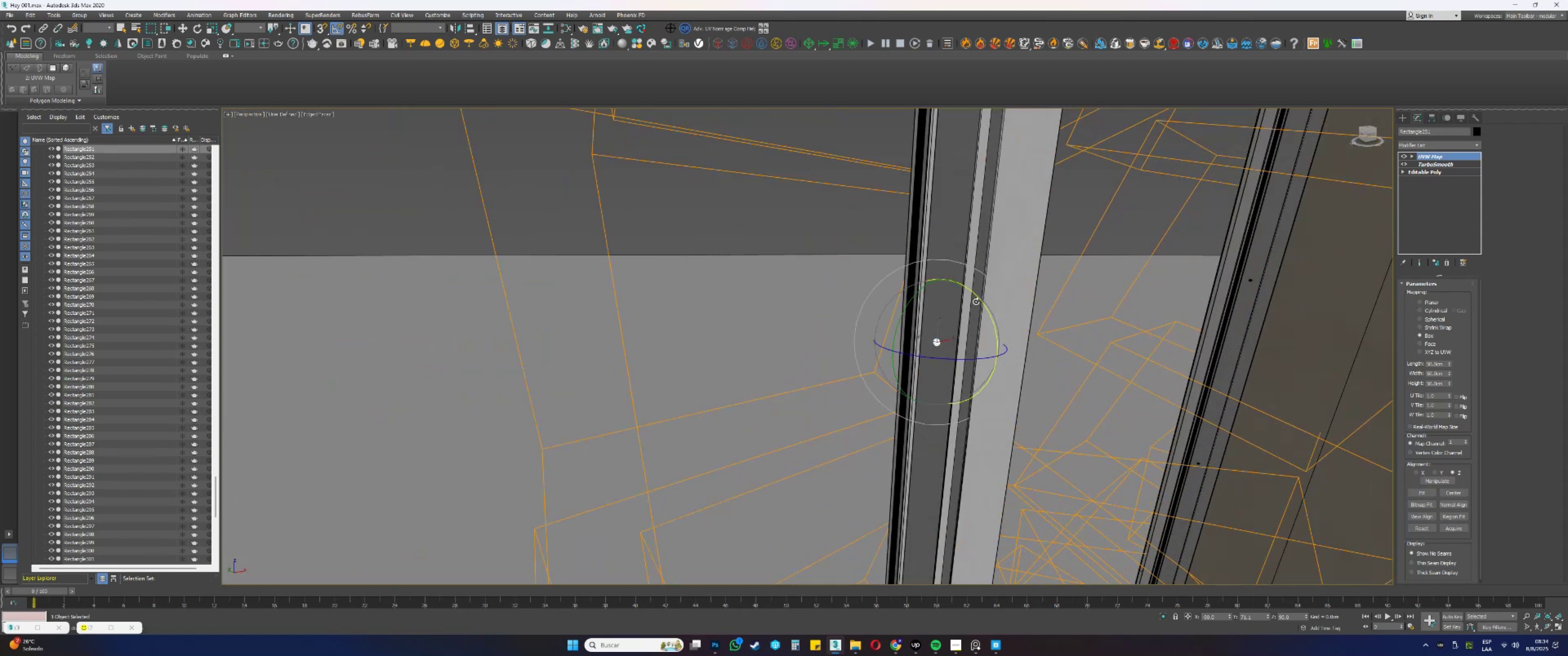 
left_click_drag(start_coordinate=[980, 300], to_coordinate=[990, 328])
 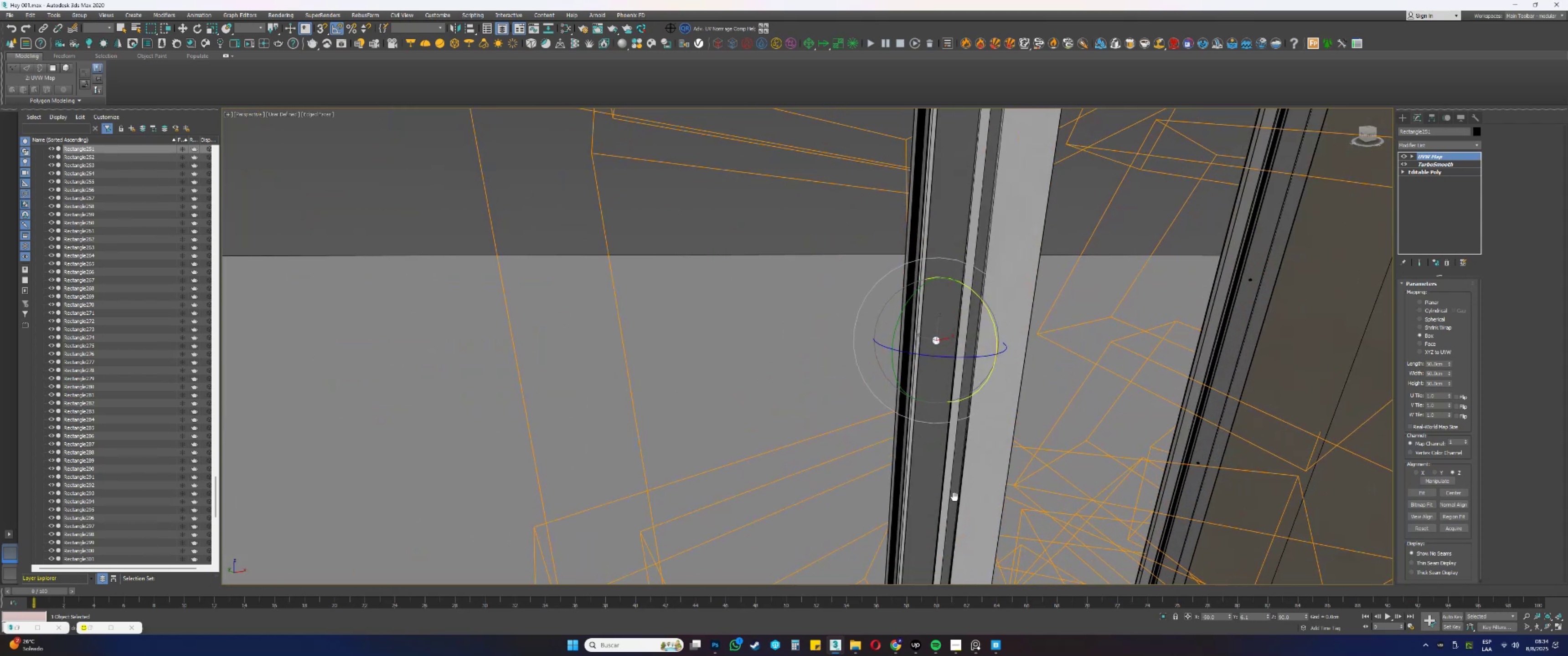 
hold_key(key=AltLeft, duration=0.54)
 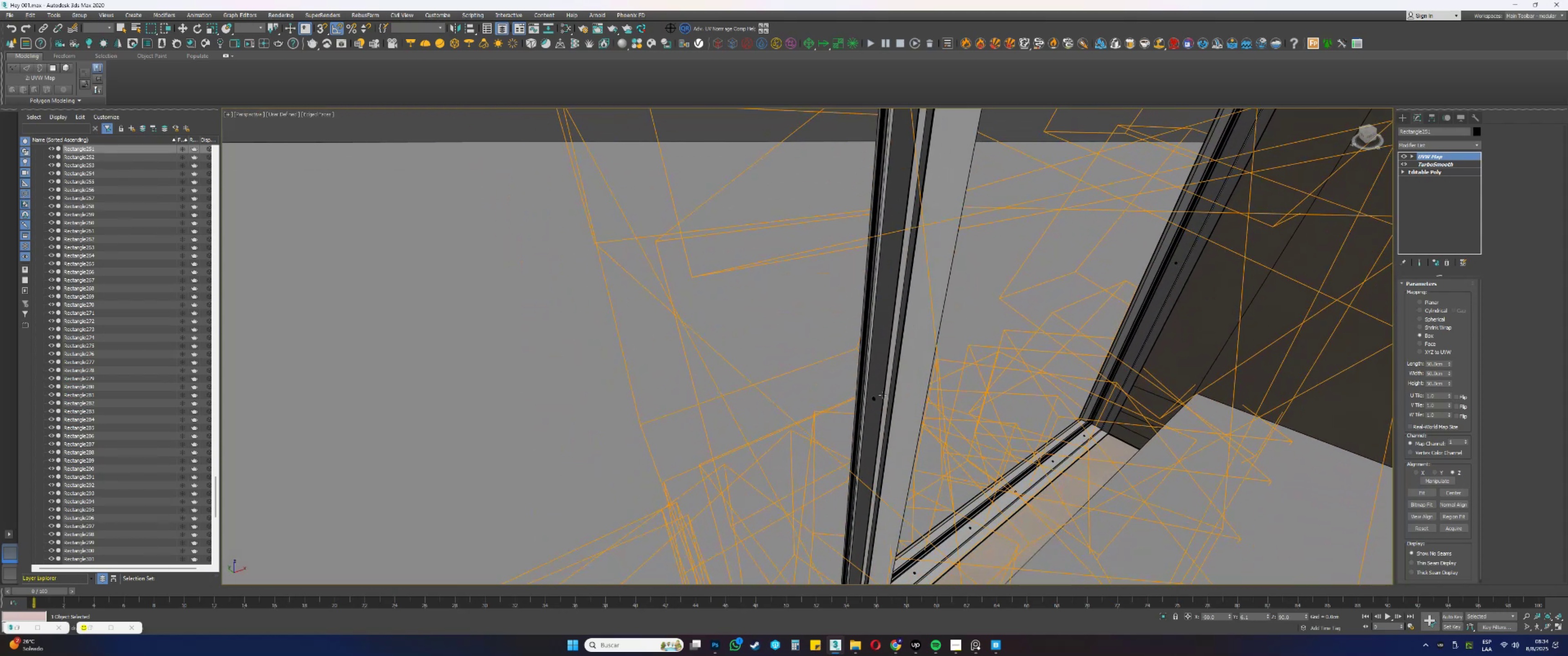 
left_click([874, 399])
 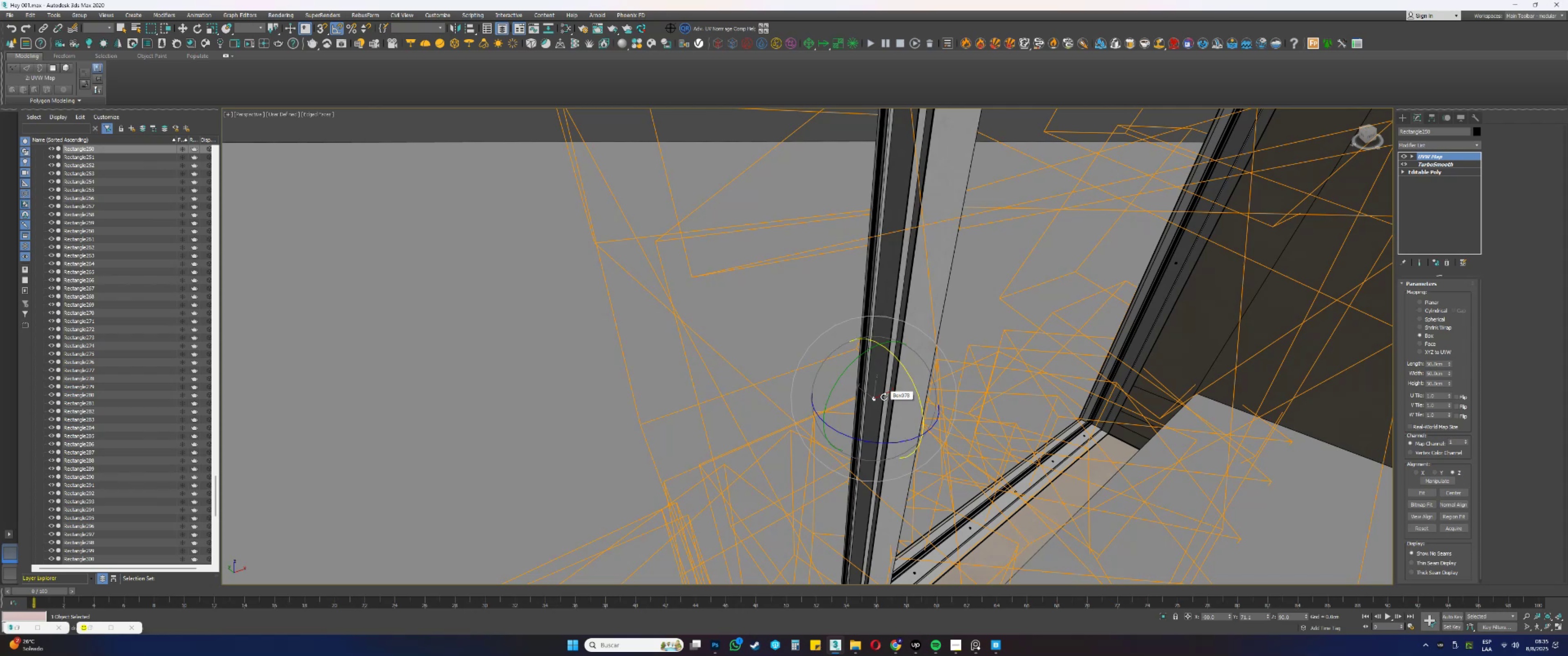 
left_click_drag(start_coordinate=[899, 364], to_coordinate=[913, 399])
 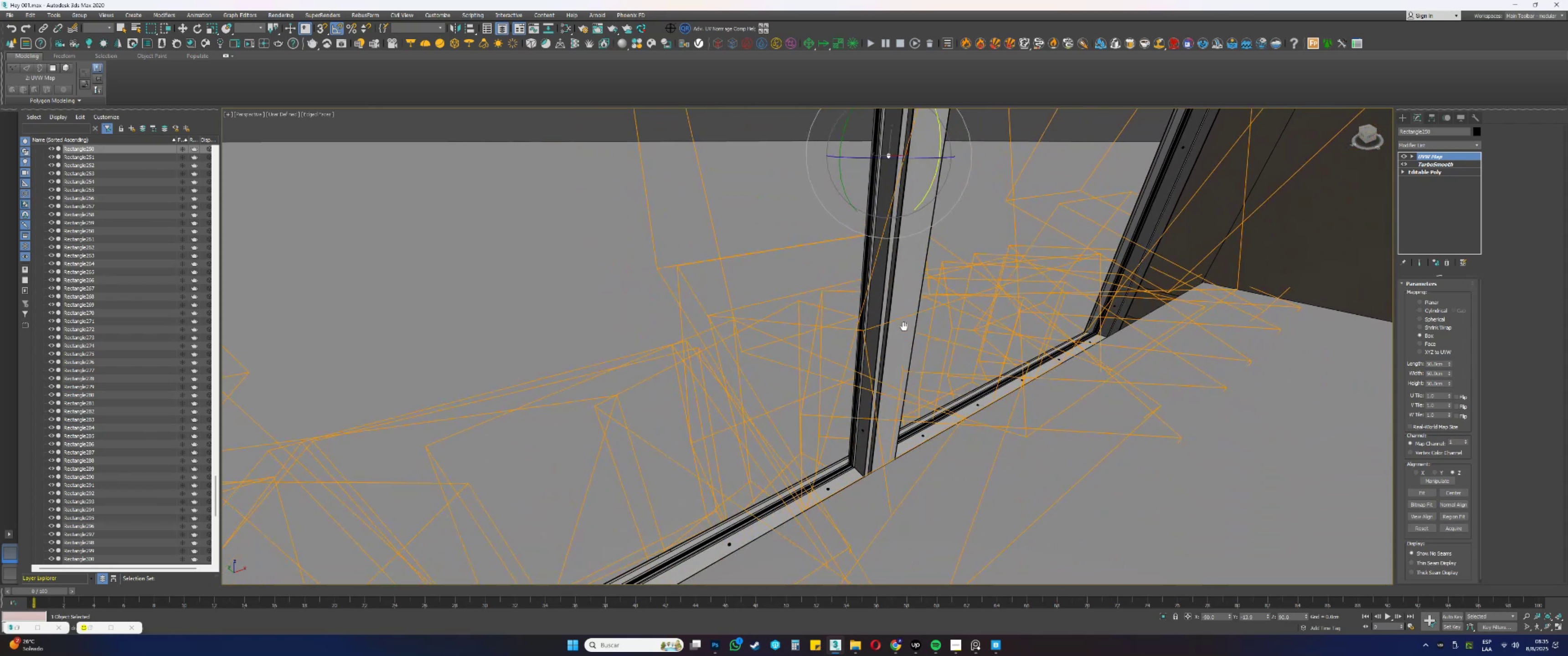 
hold_key(key=AltLeft, duration=0.33)
 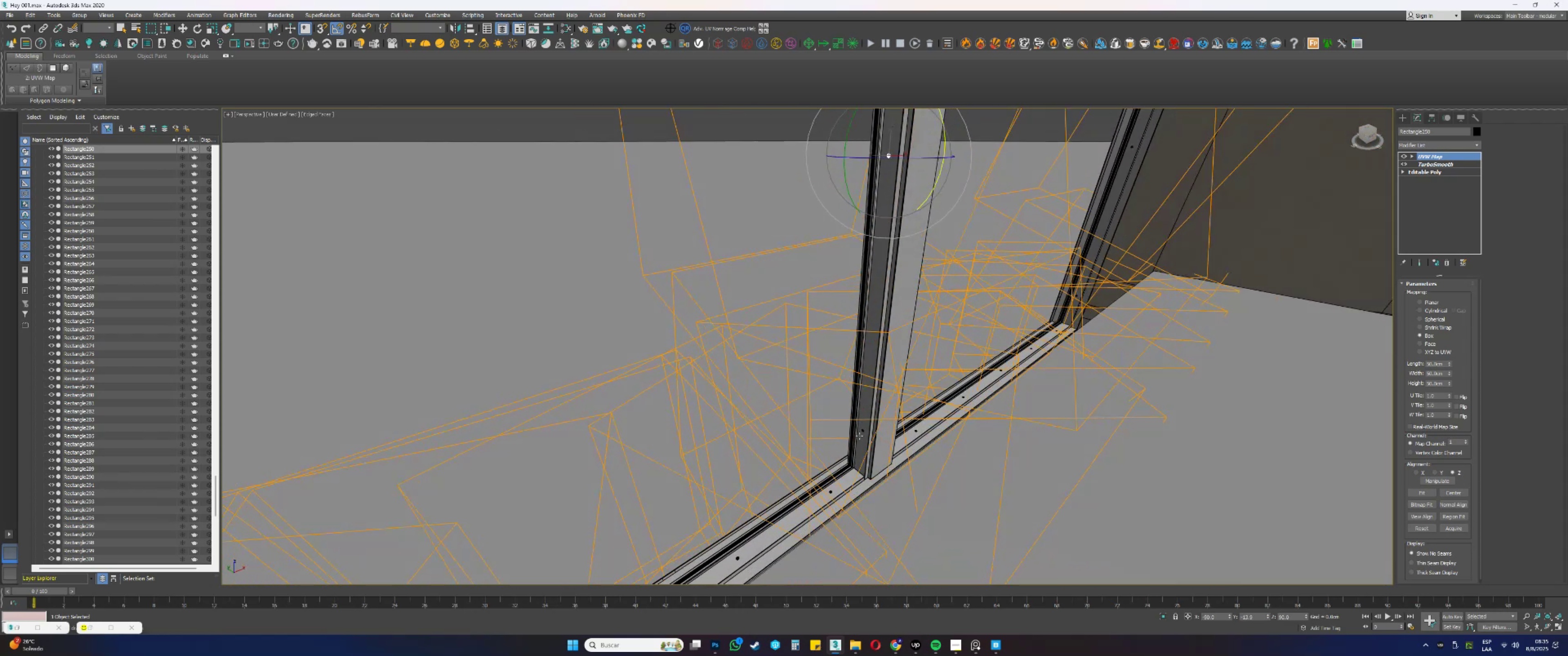 
scroll: coordinate [855, 435], scroll_direction: up, amount: 1.0
 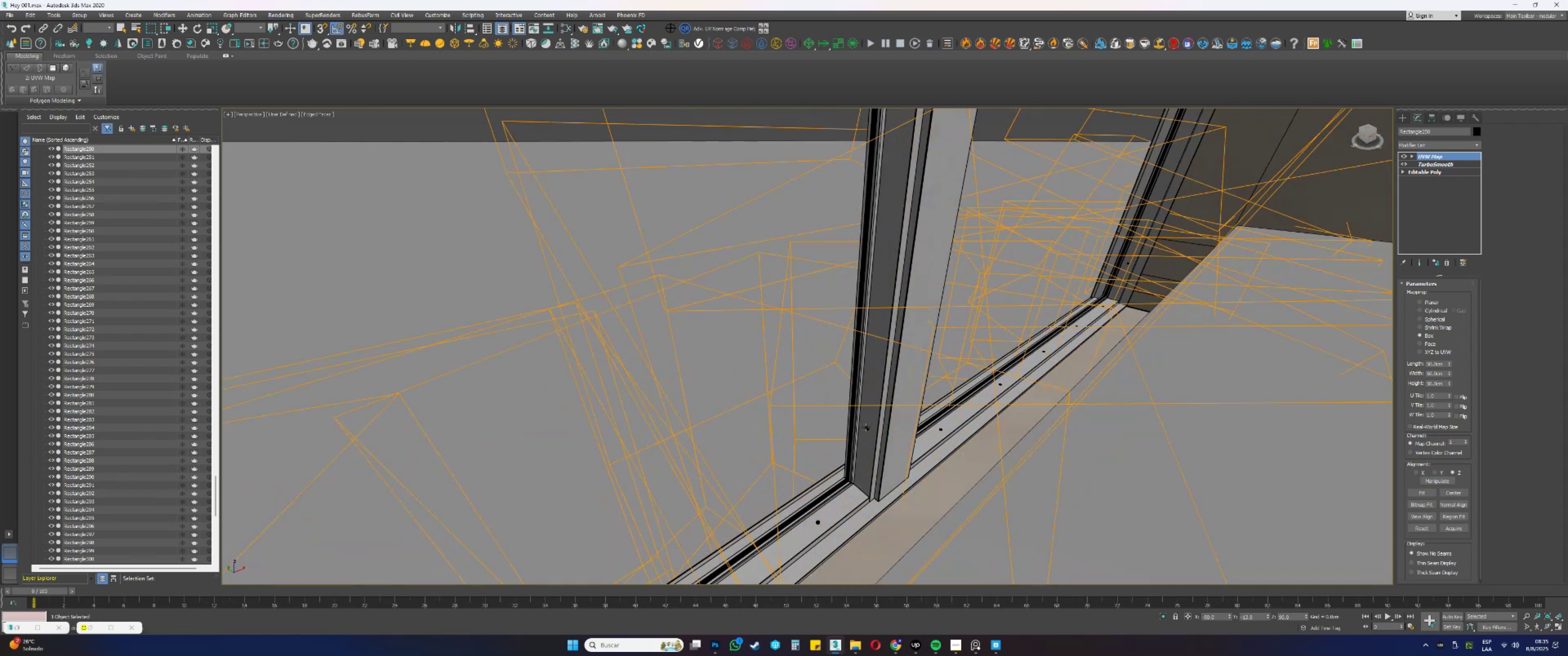 
left_click([866, 427])
 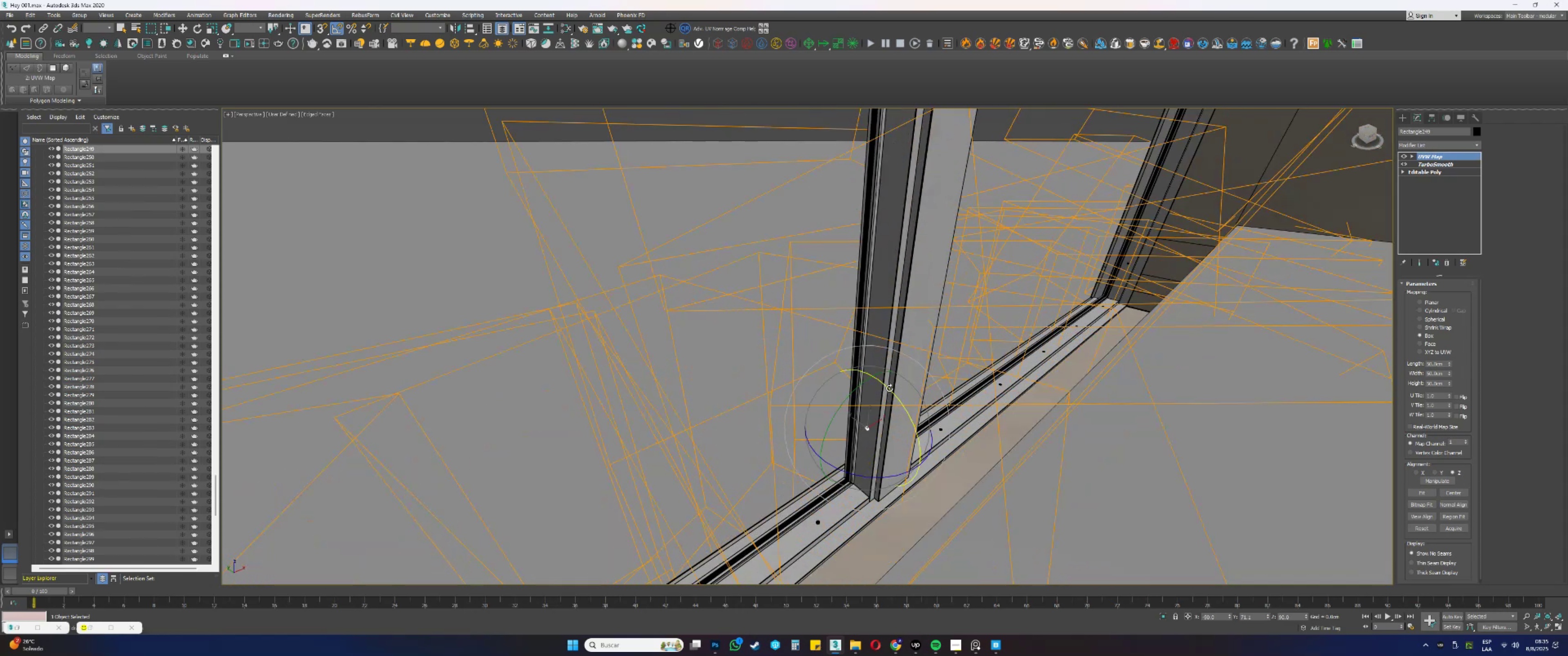 
left_click_drag(start_coordinate=[889, 388], to_coordinate=[903, 409])
 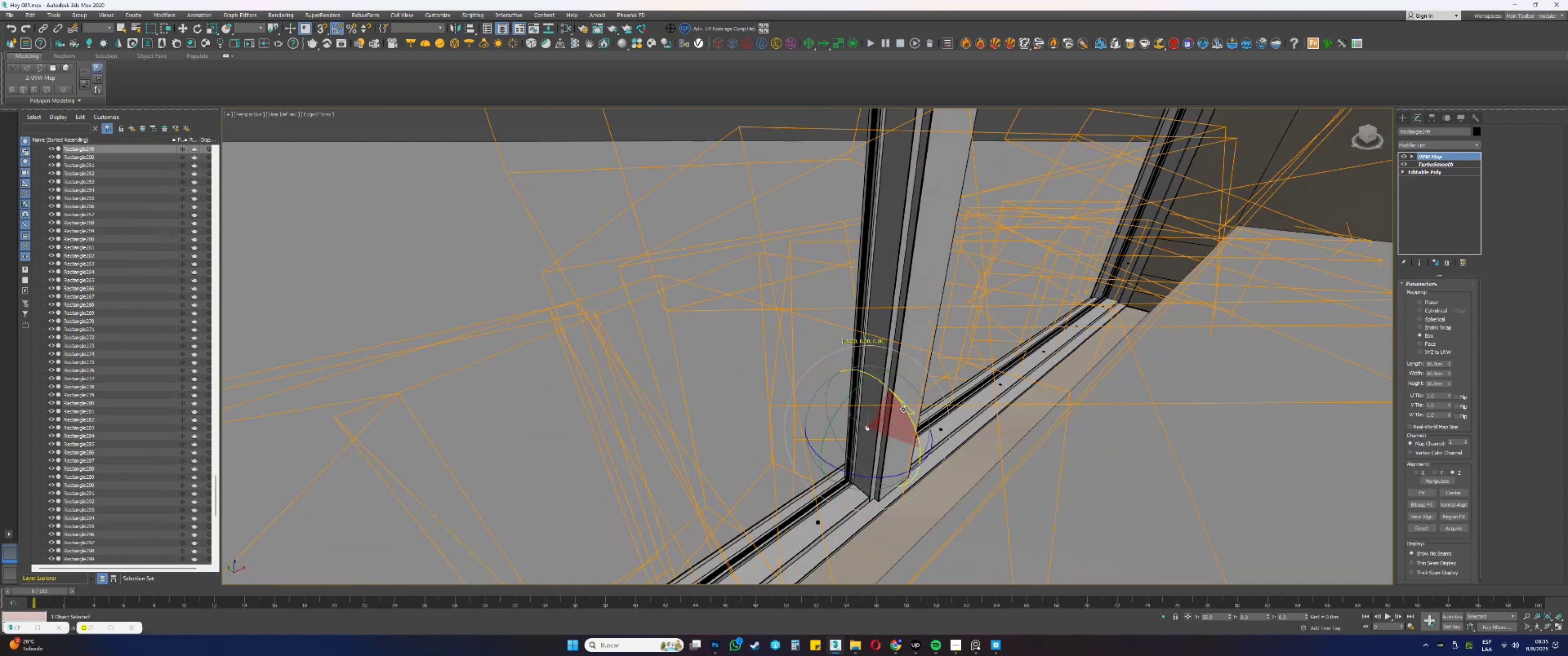 
hold_key(key=AltLeft, duration=1.06)
 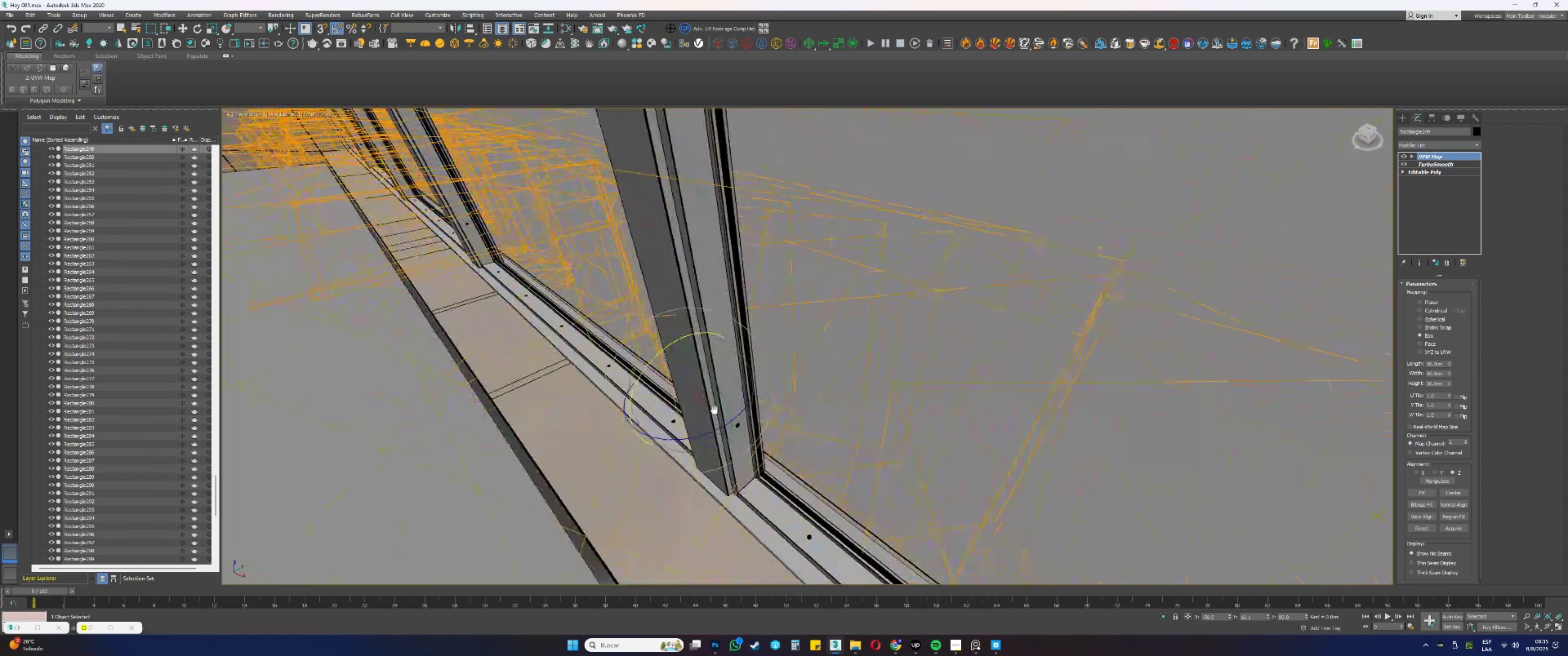 
scroll: coordinate [731, 423], scroll_direction: up, amount: 2.0
 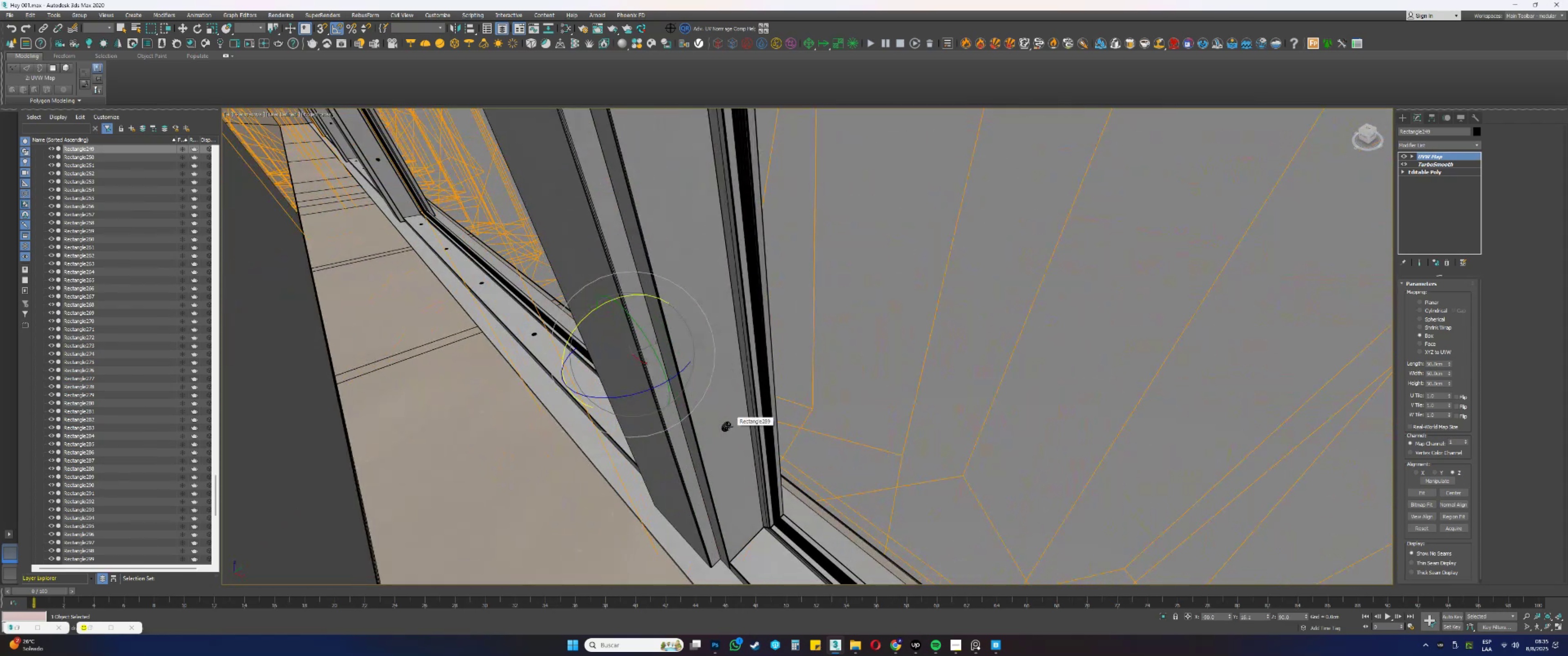 
left_click([726, 427])
 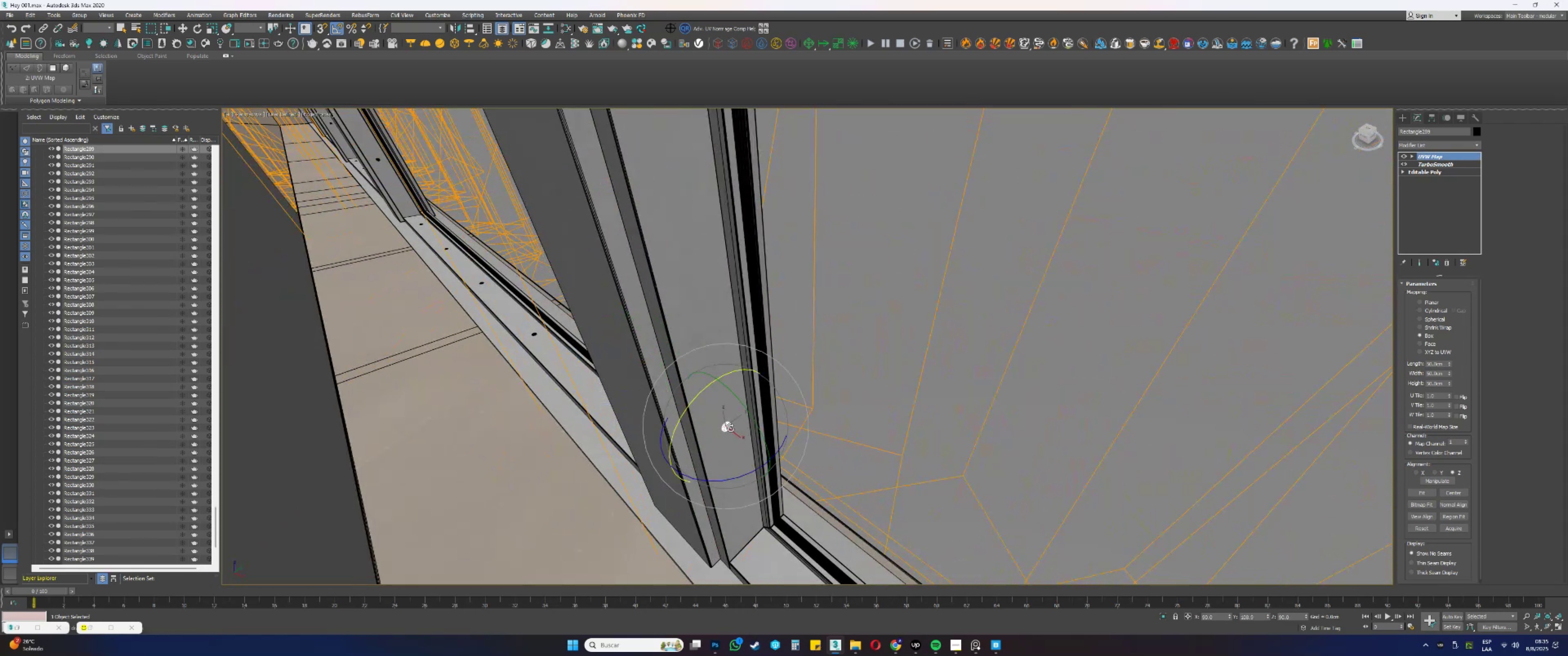 
scroll: coordinate [732, 429], scroll_direction: down, amount: 1.0
 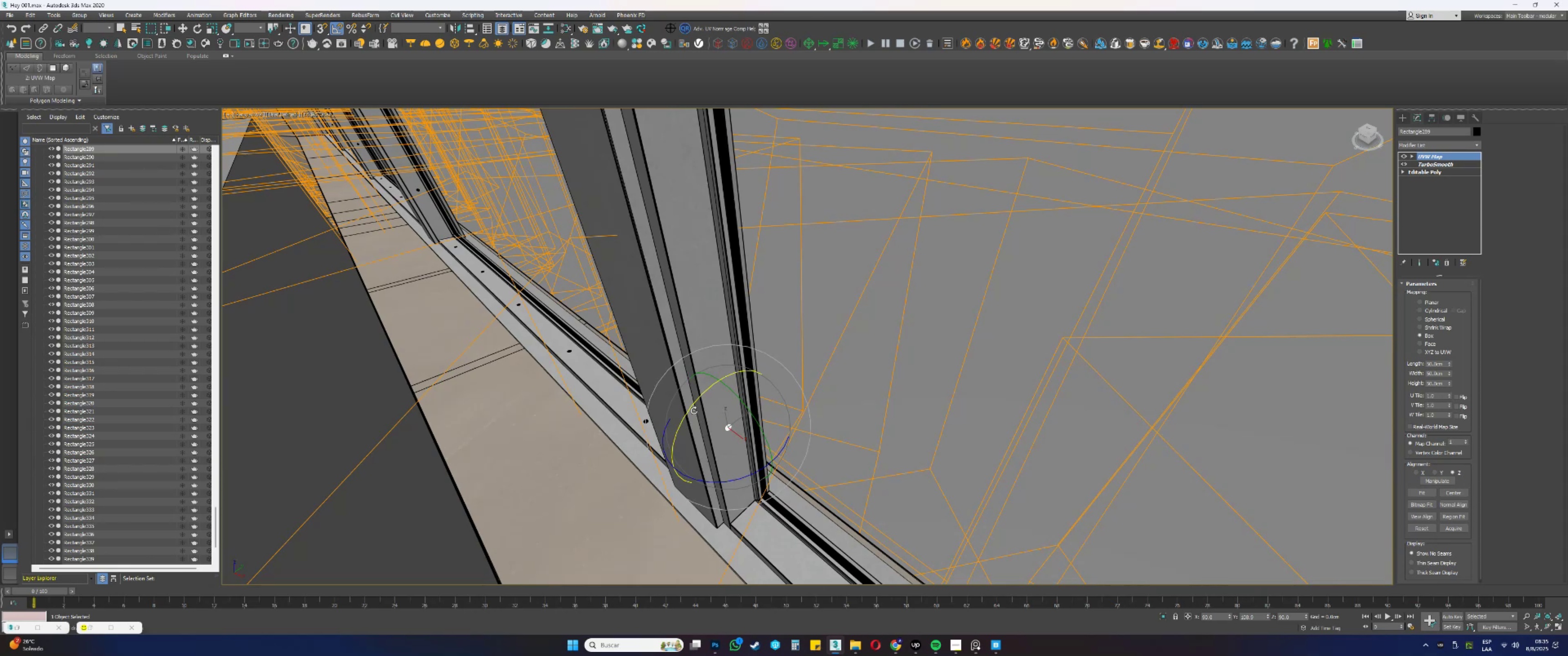 
left_click_drag(start_coordinate=[687, 412], to_coordinate=[698, 390])
 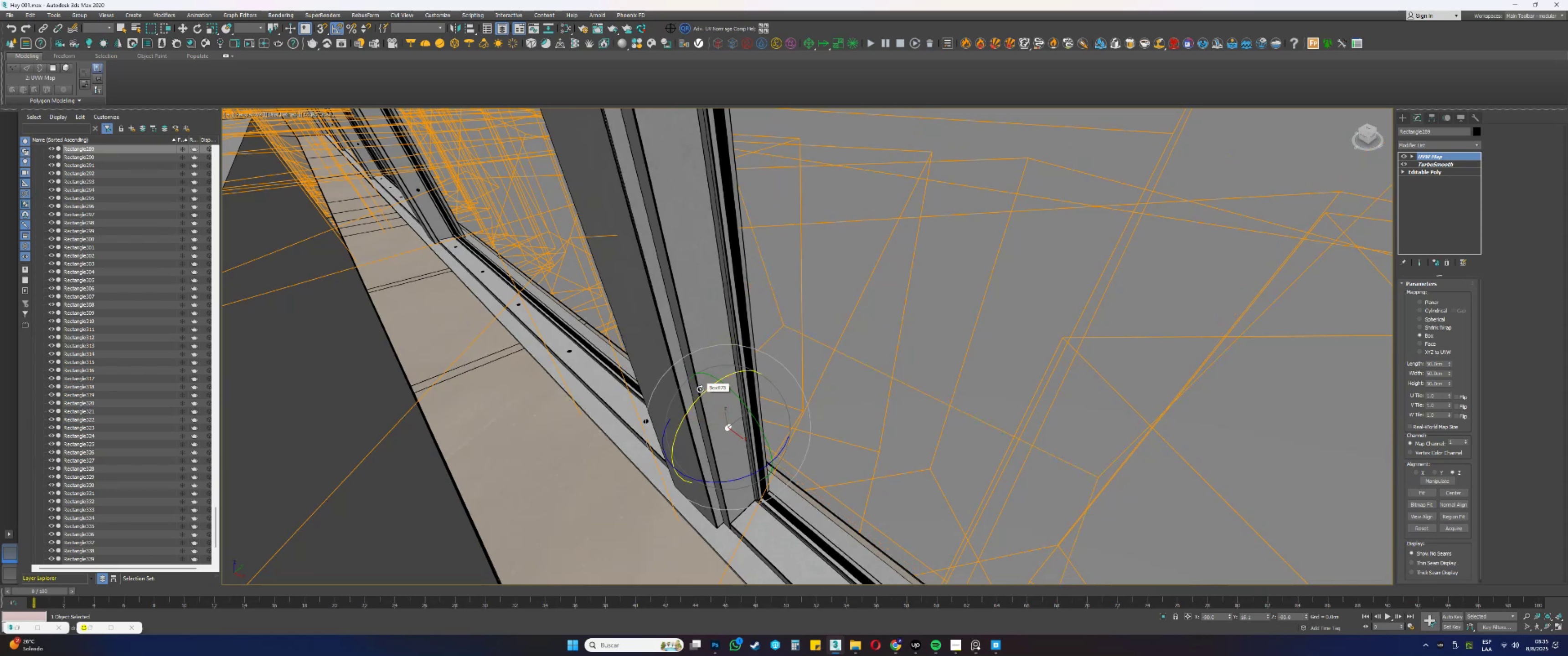 
hold_key(key=AltLeft, duration=0.64)
 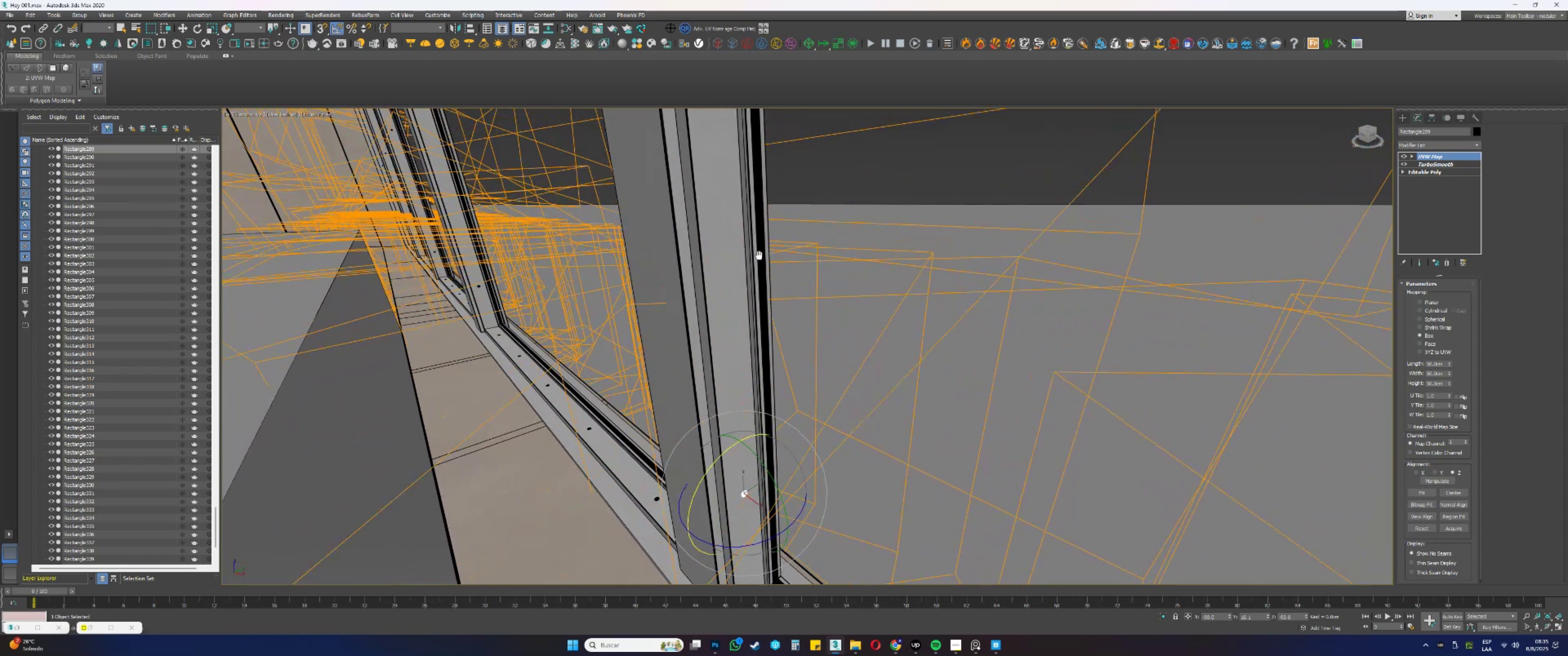 
scroll: coordinate [805, 453], scroll_direction: down, amount: 1.0
 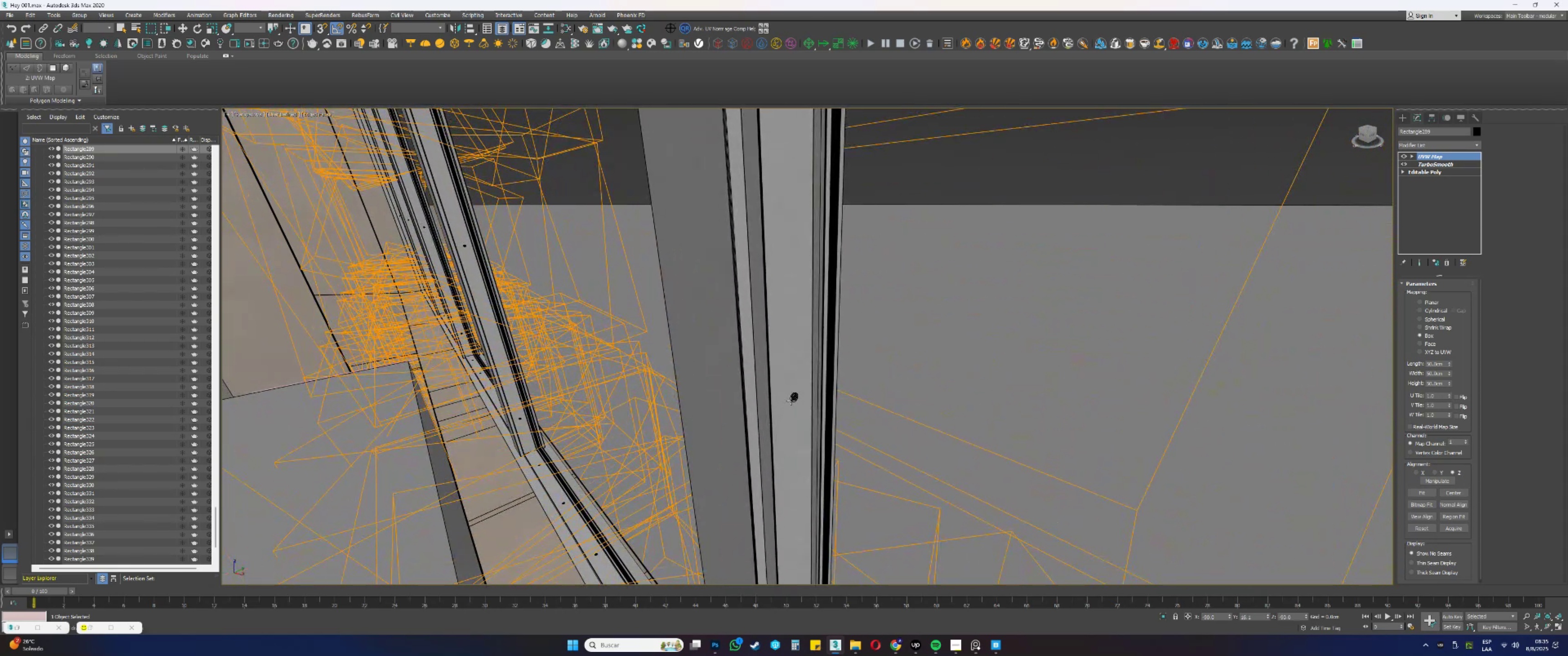 
left_click([791, 400])
 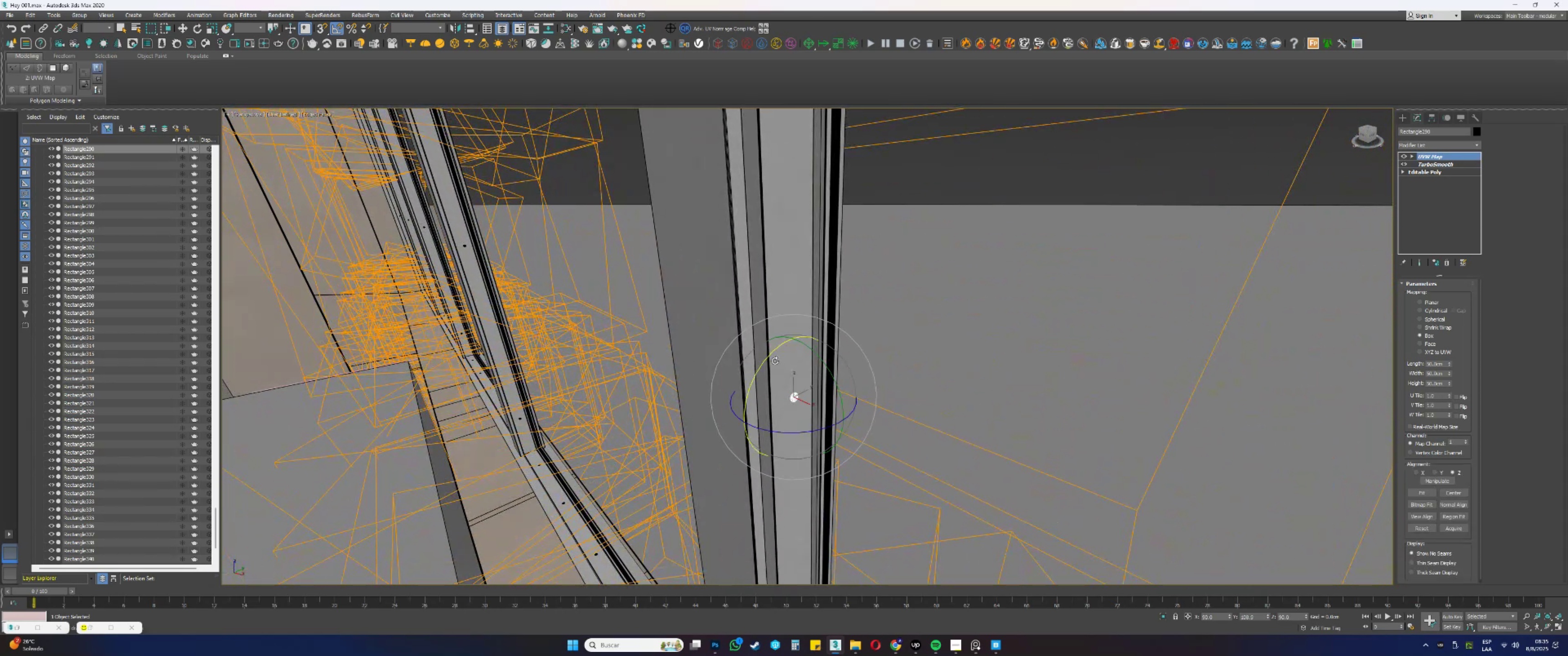 
left_click_drag(start_coordinate=[760, 368], to_coordinate=[772, 343])
 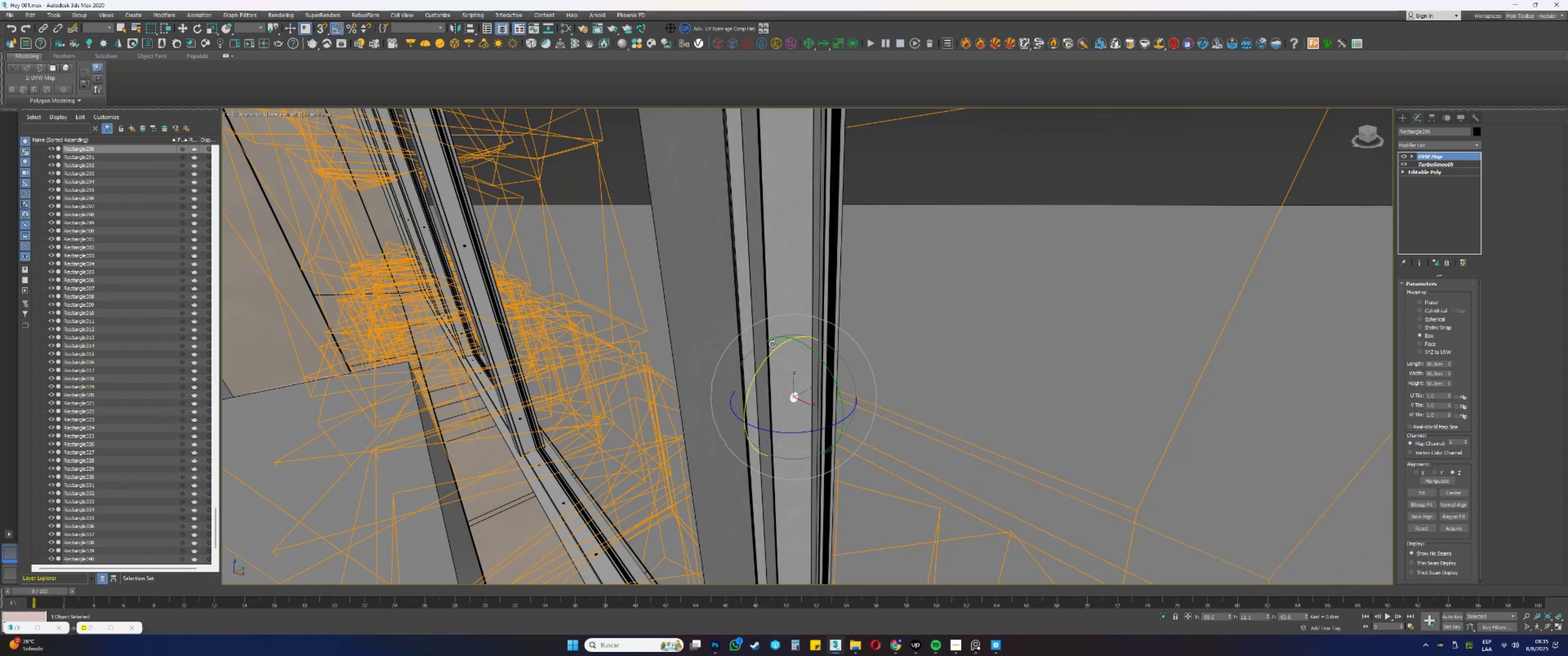 
hold_key(key=AltLeft, duration=0.53)
 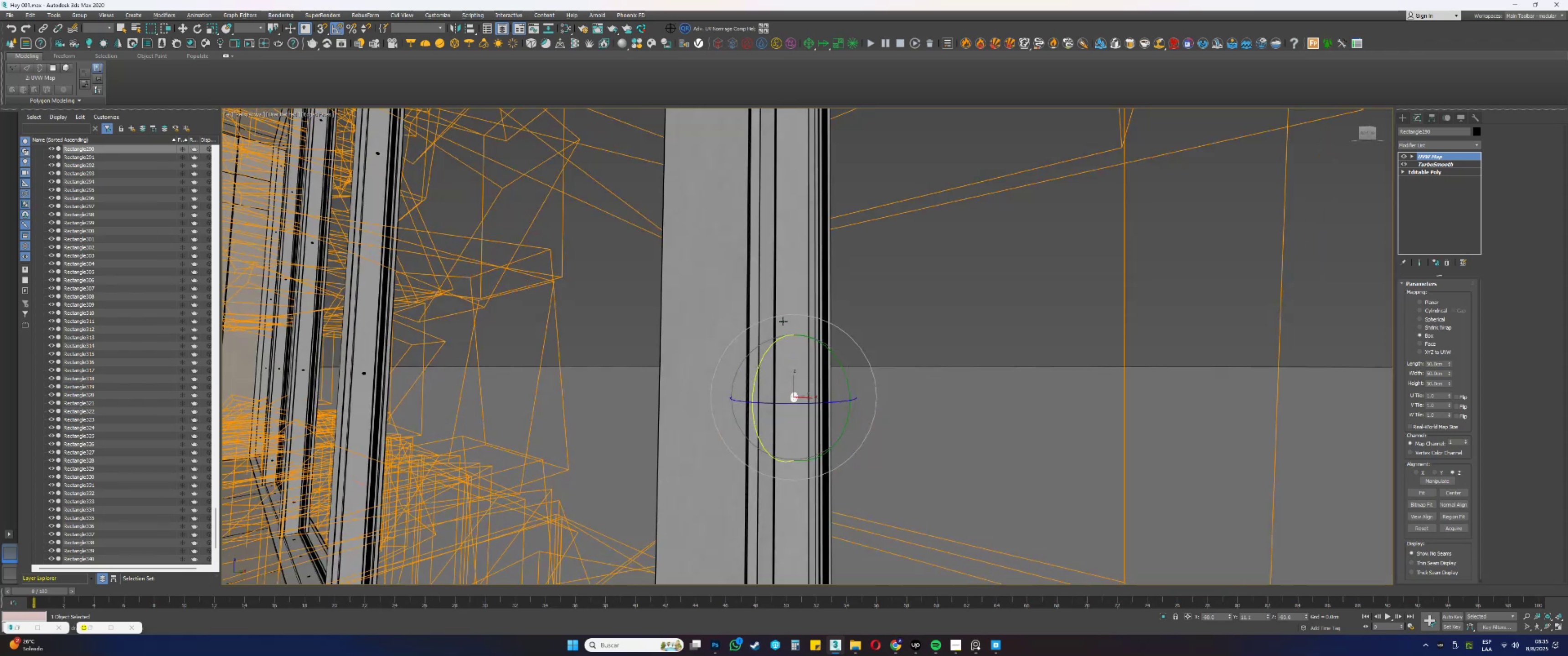 
scroll: coordinate [784, 321], scroll_direction: down, amount: 1.0
 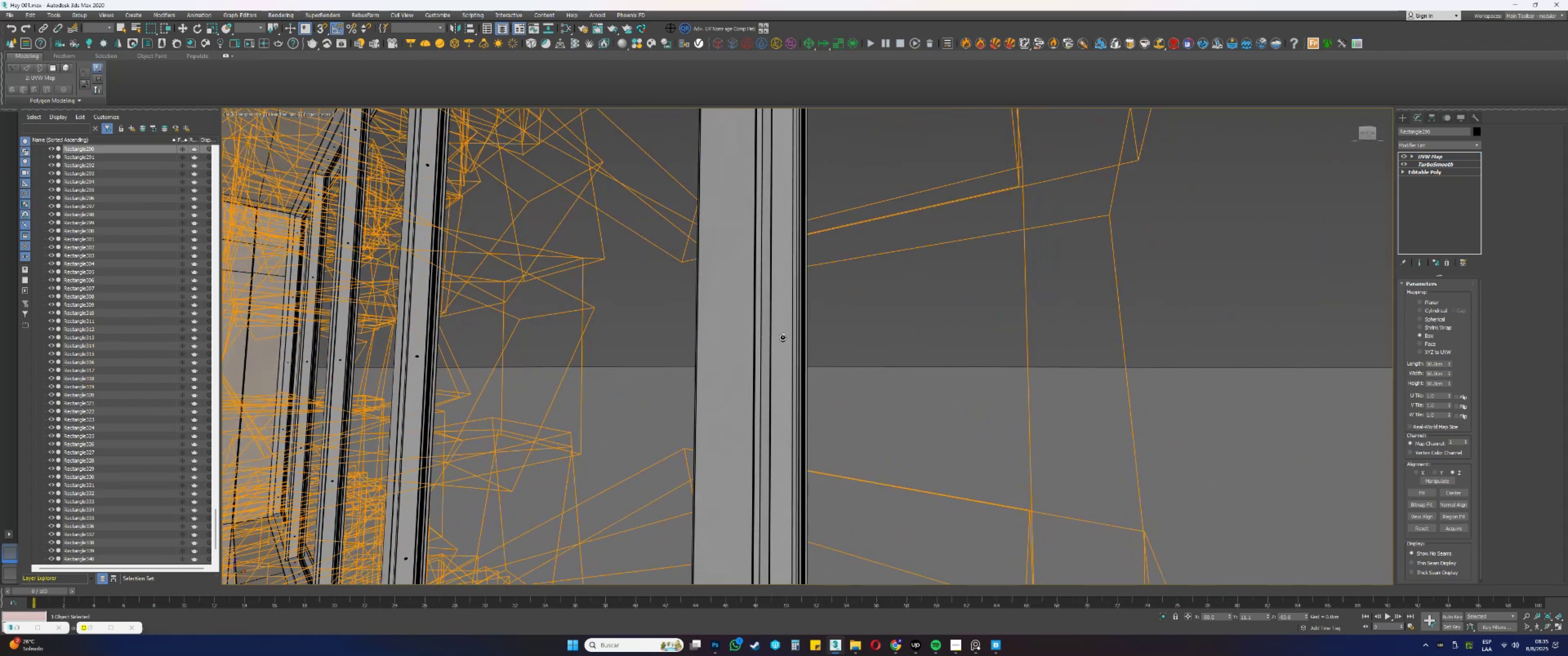 
left_click_drag(start_coordinate=[743, 313], to_coordinate=[749, 281])
 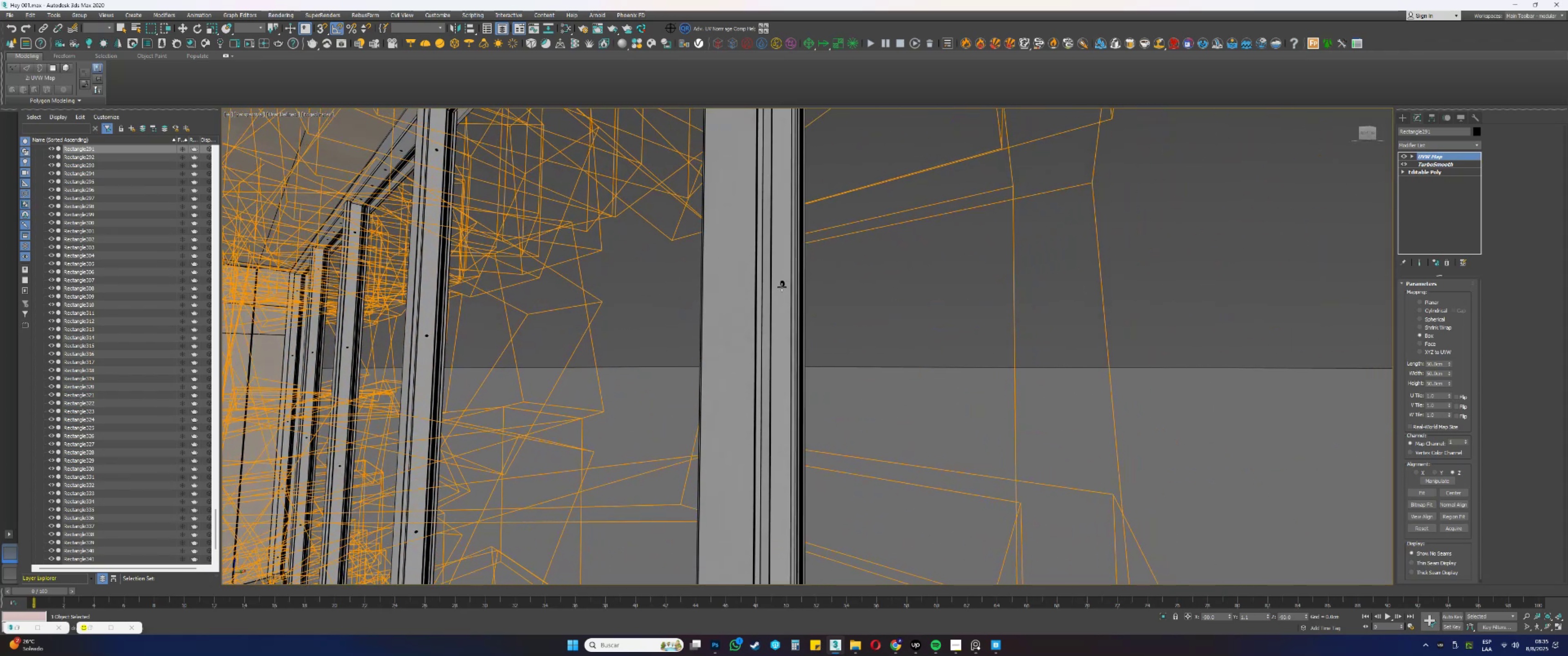 
left_click([782, 285])
 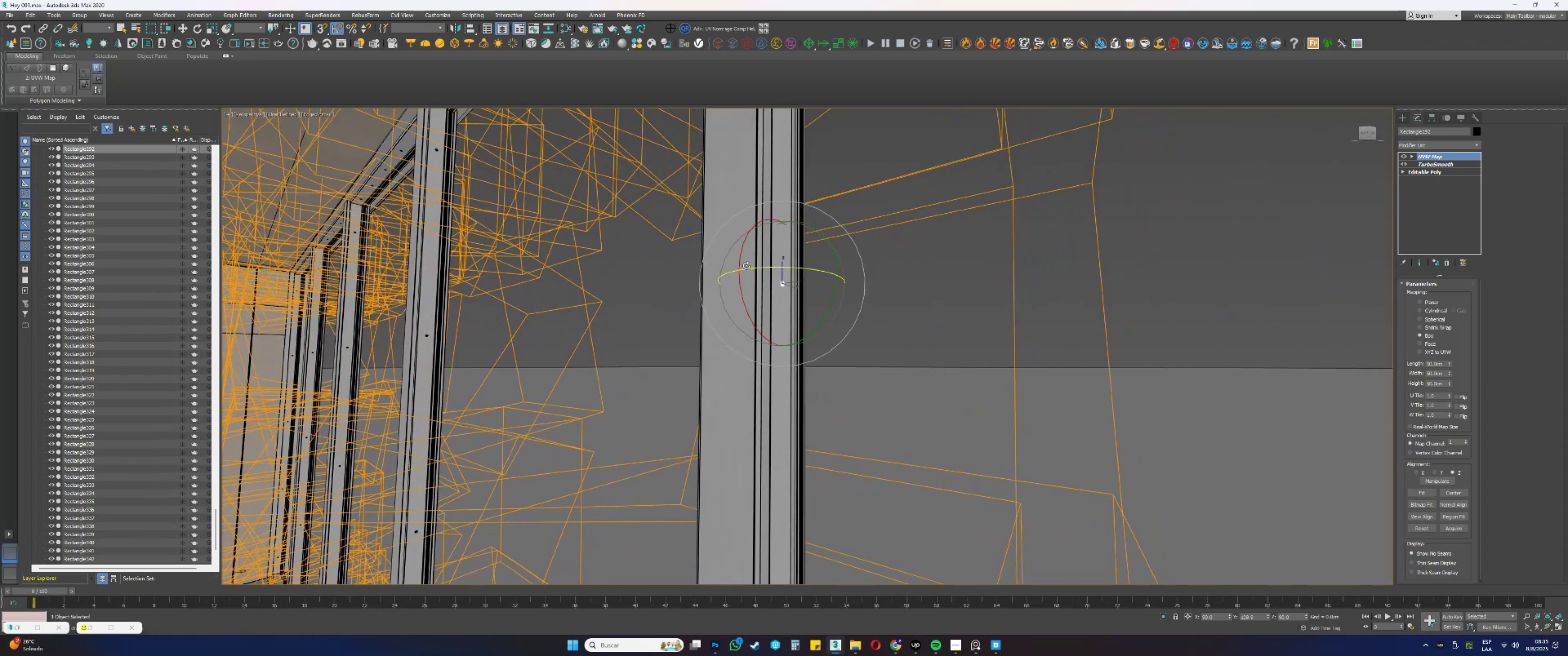 
left_click_drag(start_coordinate=[740, 262], to_coordinate=[749, 233])
 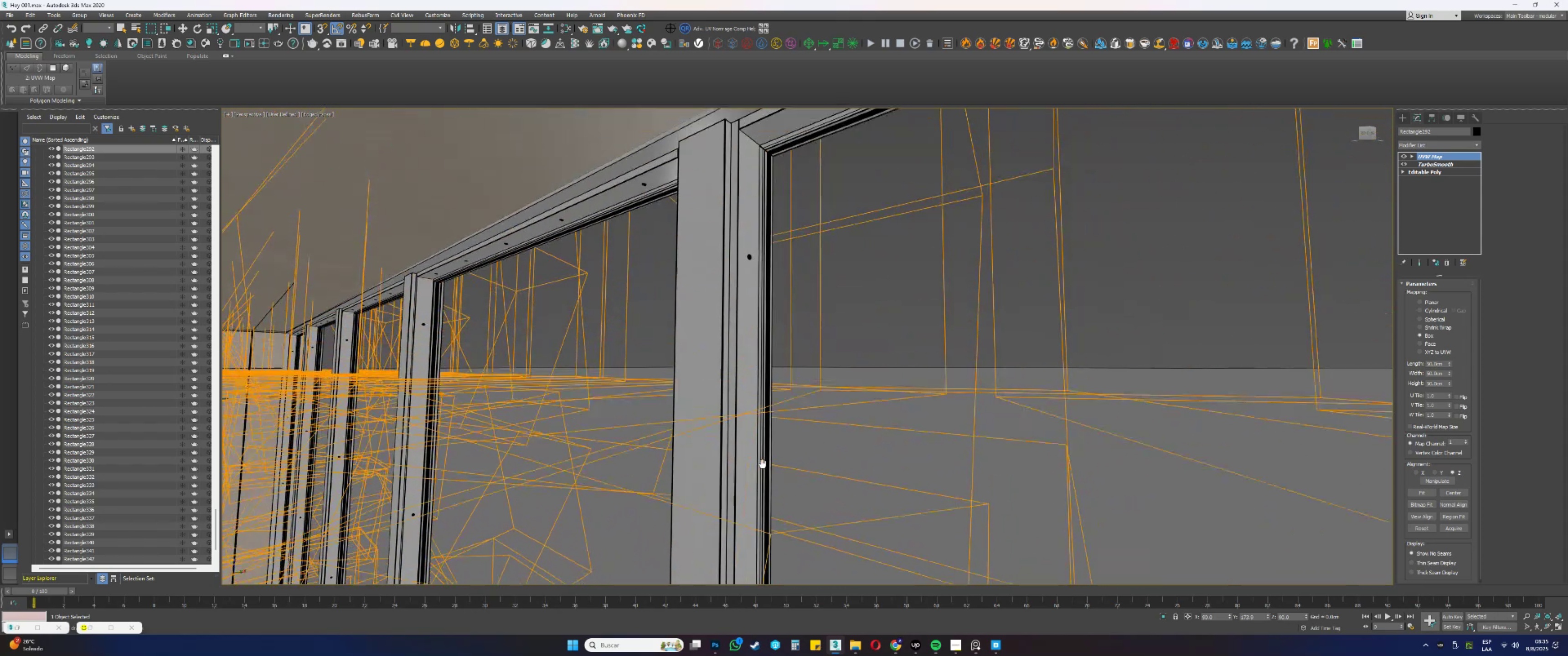 
wait(5.24)
 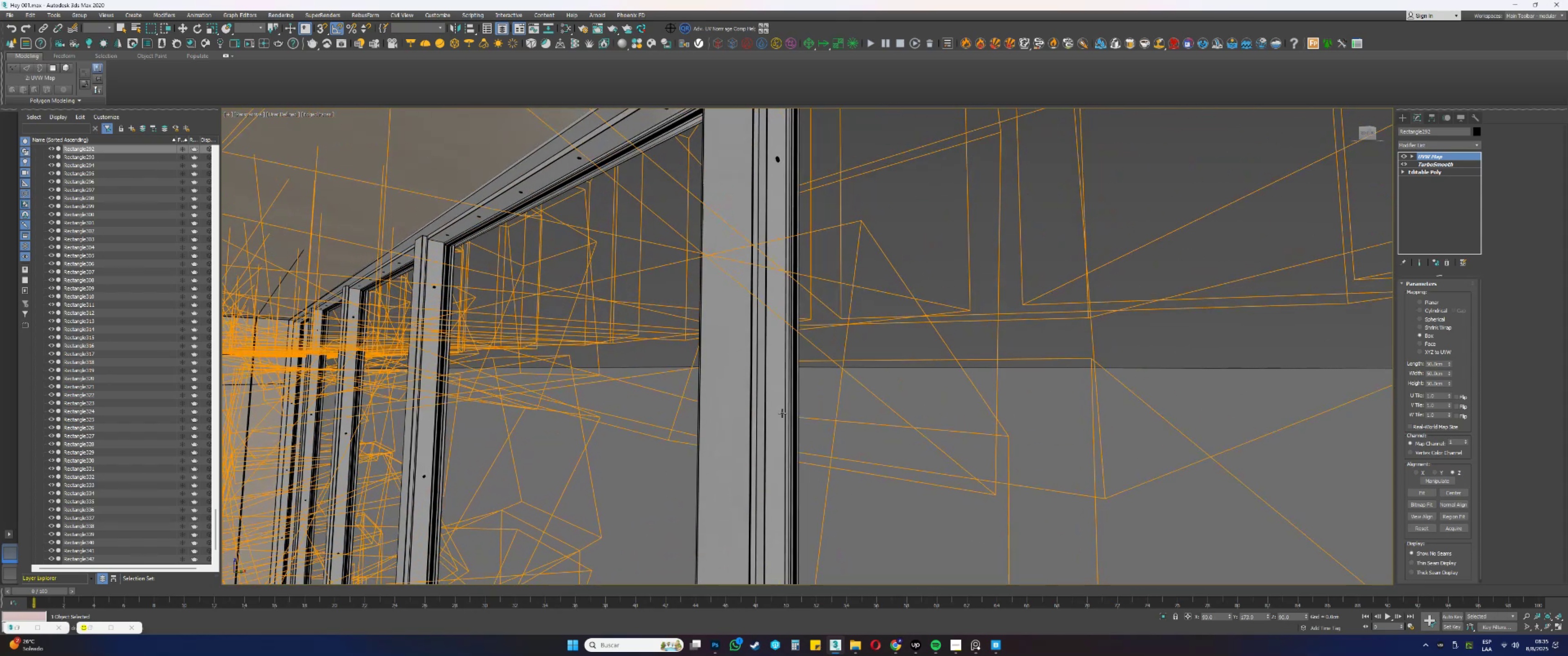 
left_click([750, 288])
 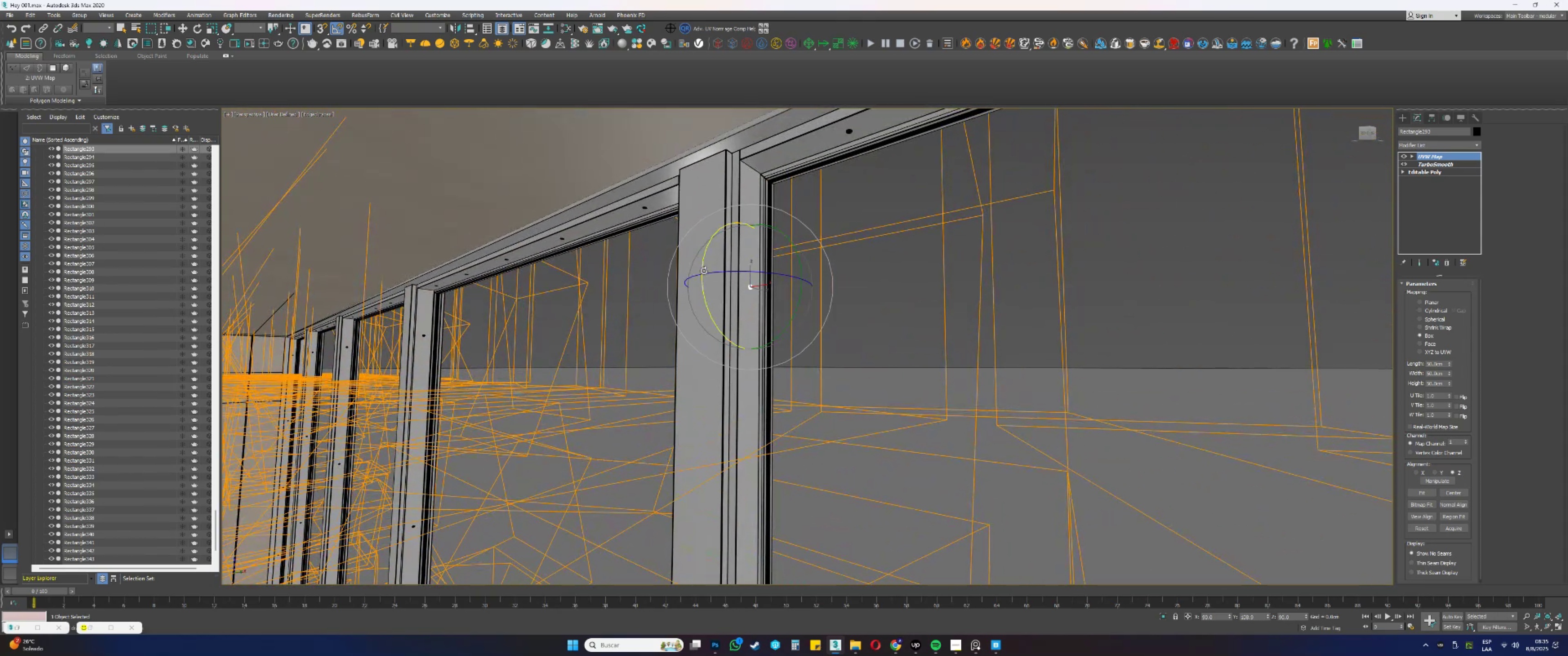 
left_click_drag(start_coordinate=[702, 266], to_coordinate=[700, 327])
 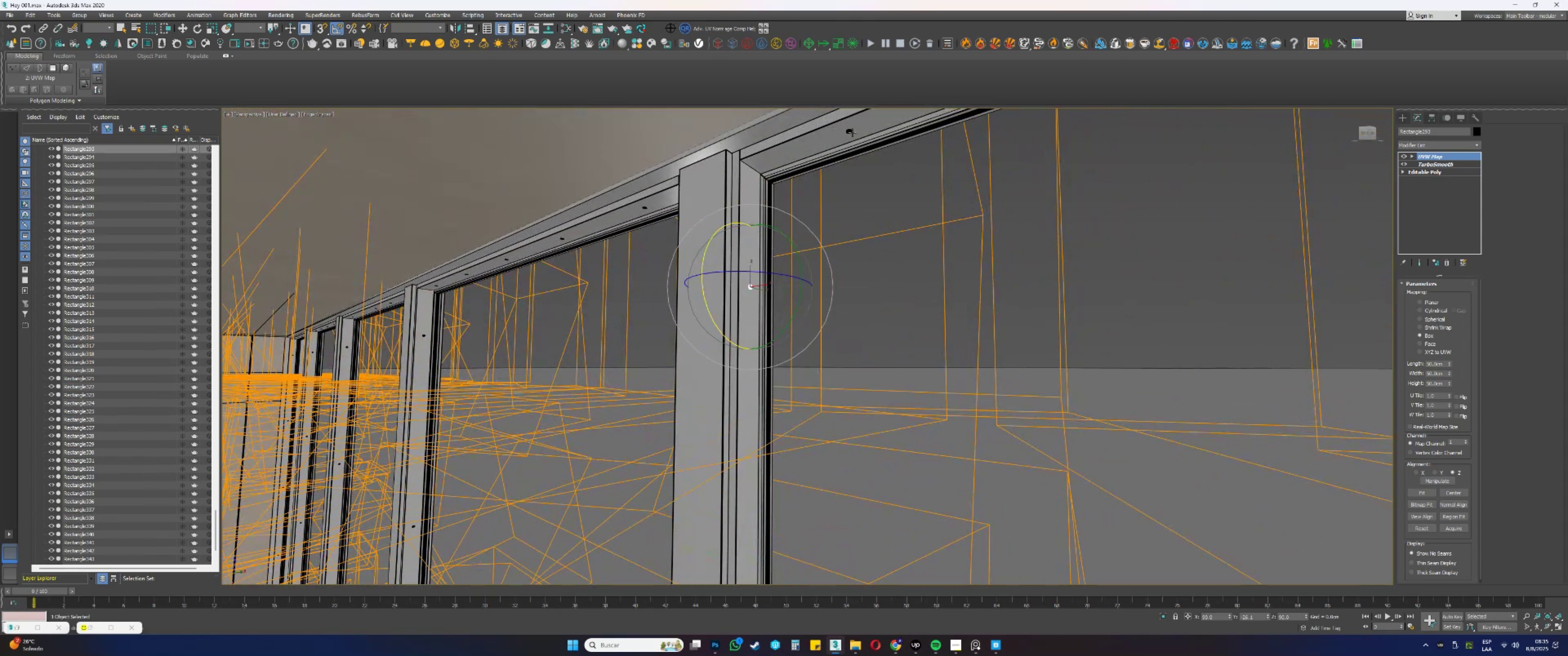 
left_click([848, 130])
 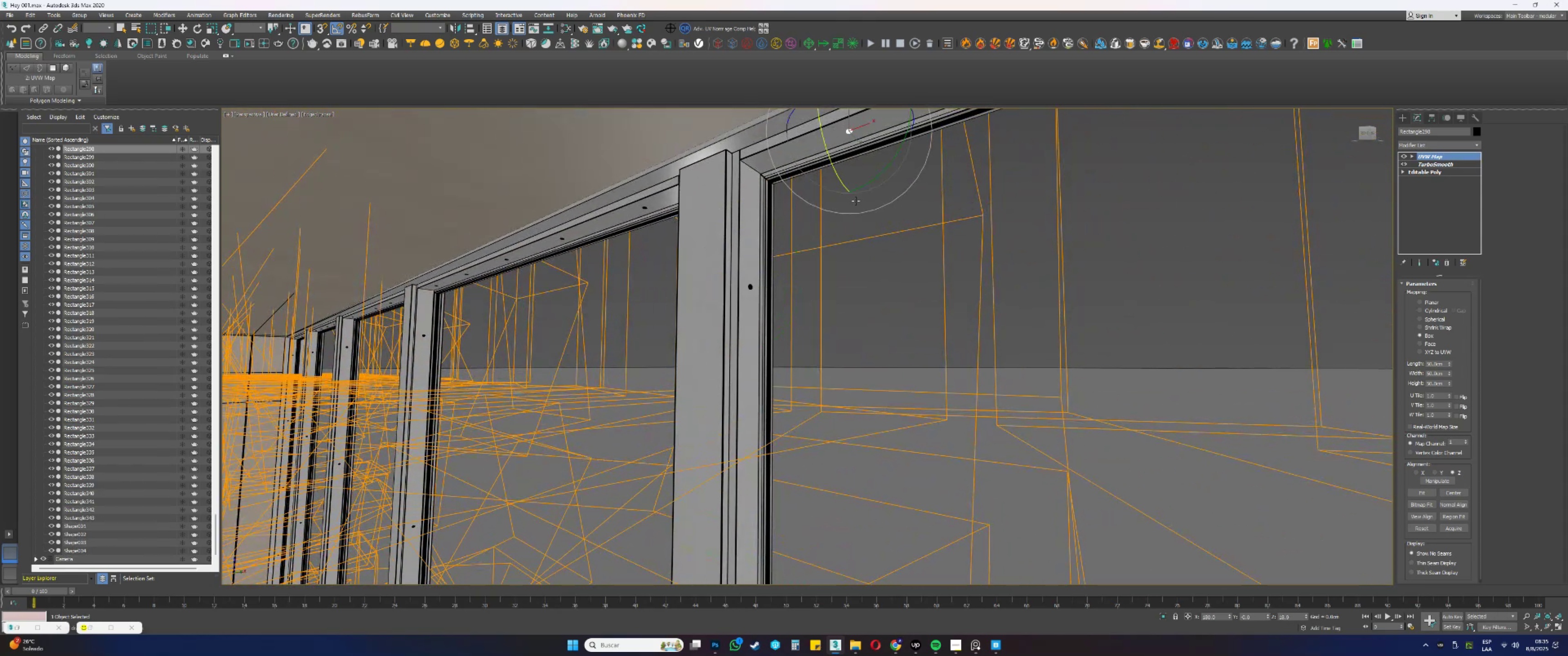 
hold_key(key=AltLeft, duration=0.56)
 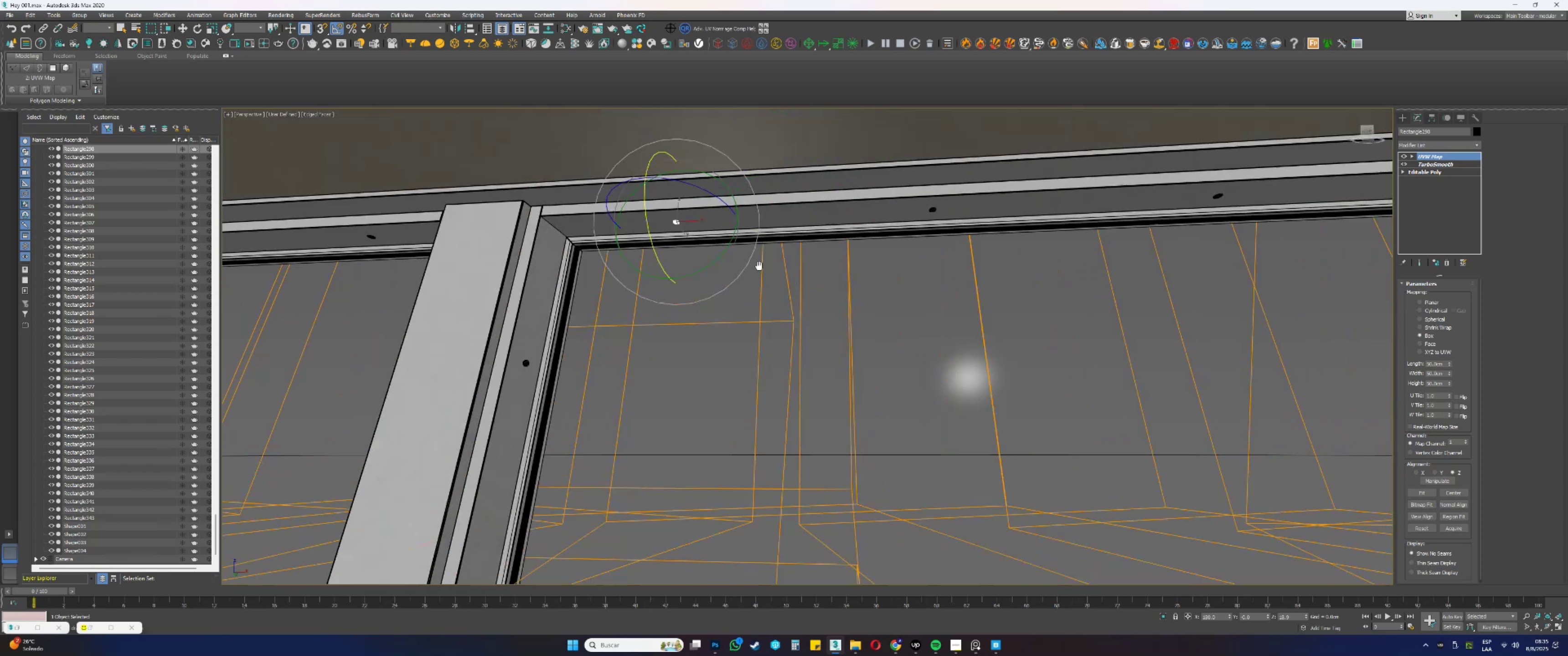 
key(Alt+AltLeft)
 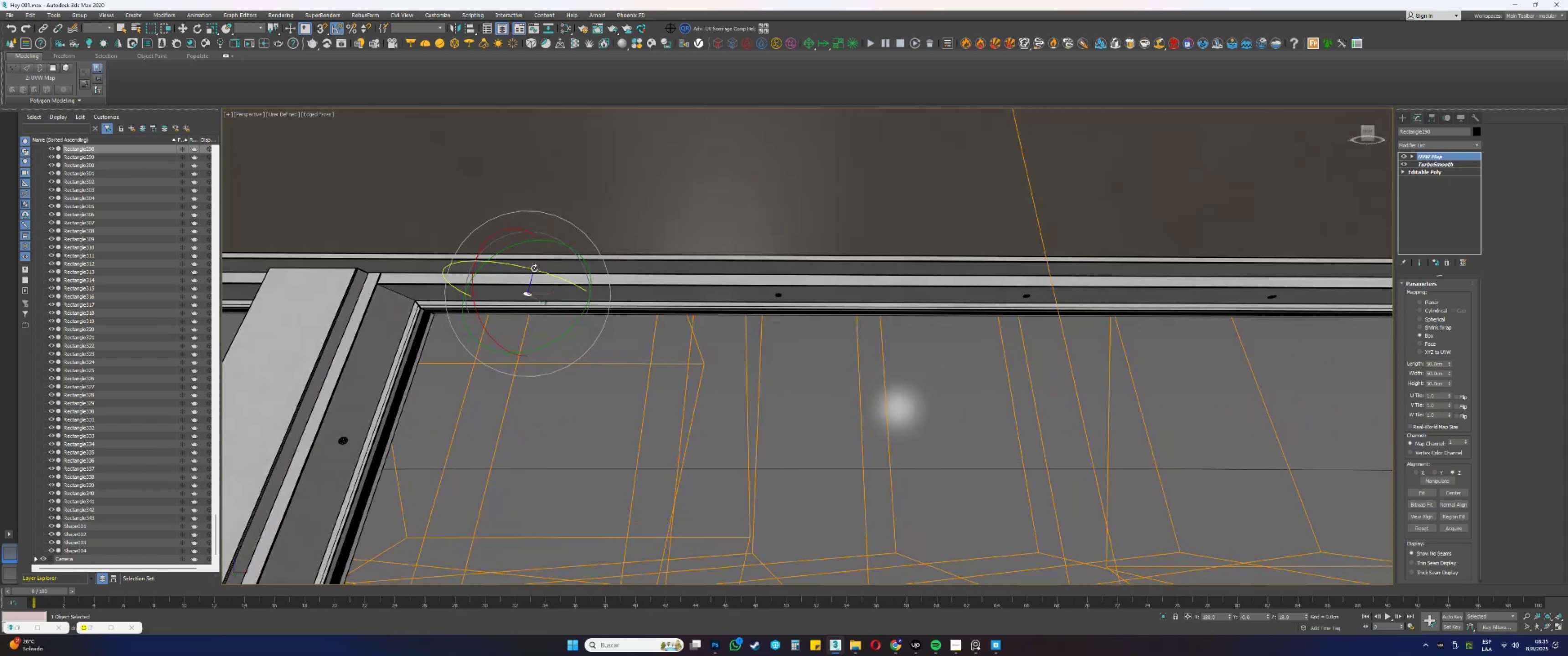 
left_click_drag(start_coordinate=[531, 270], to_coordinate=[552, 277])
 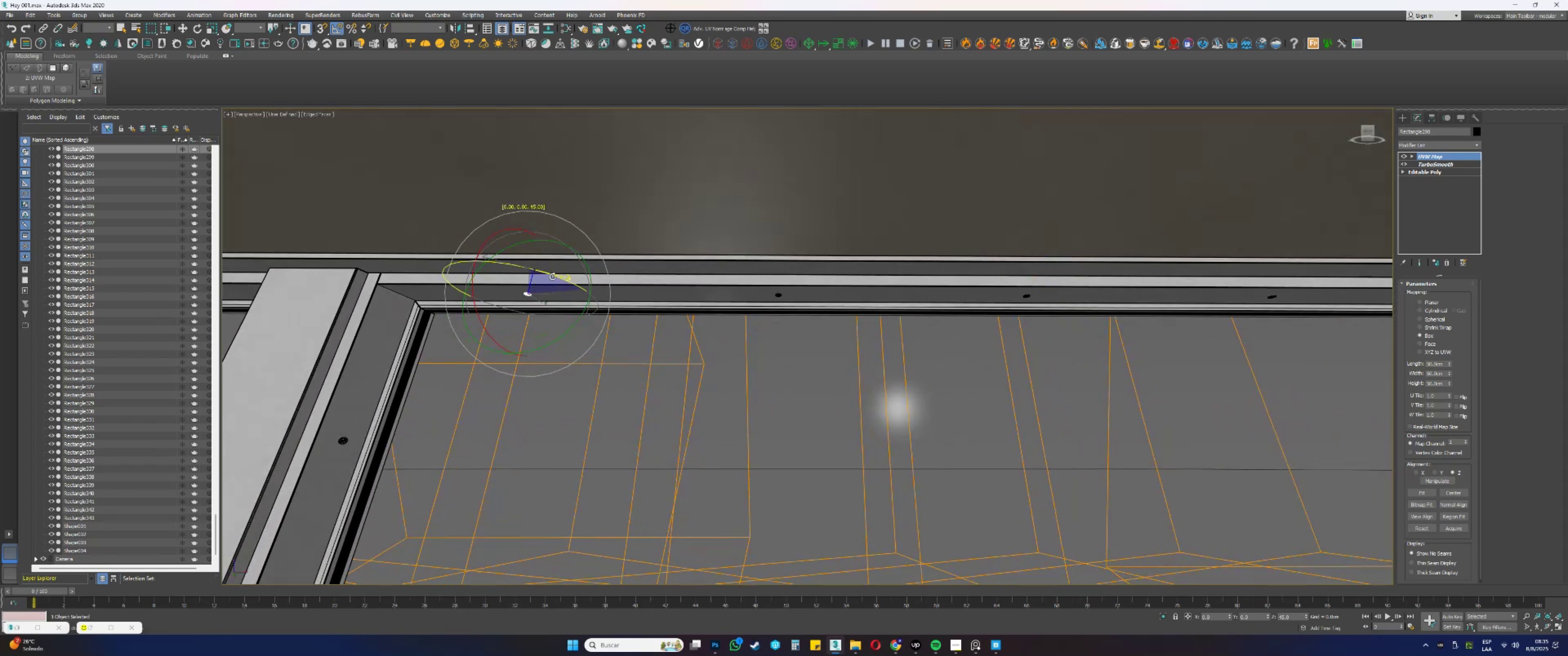 
hold_key(key=AltLeft, duration=0.4)
 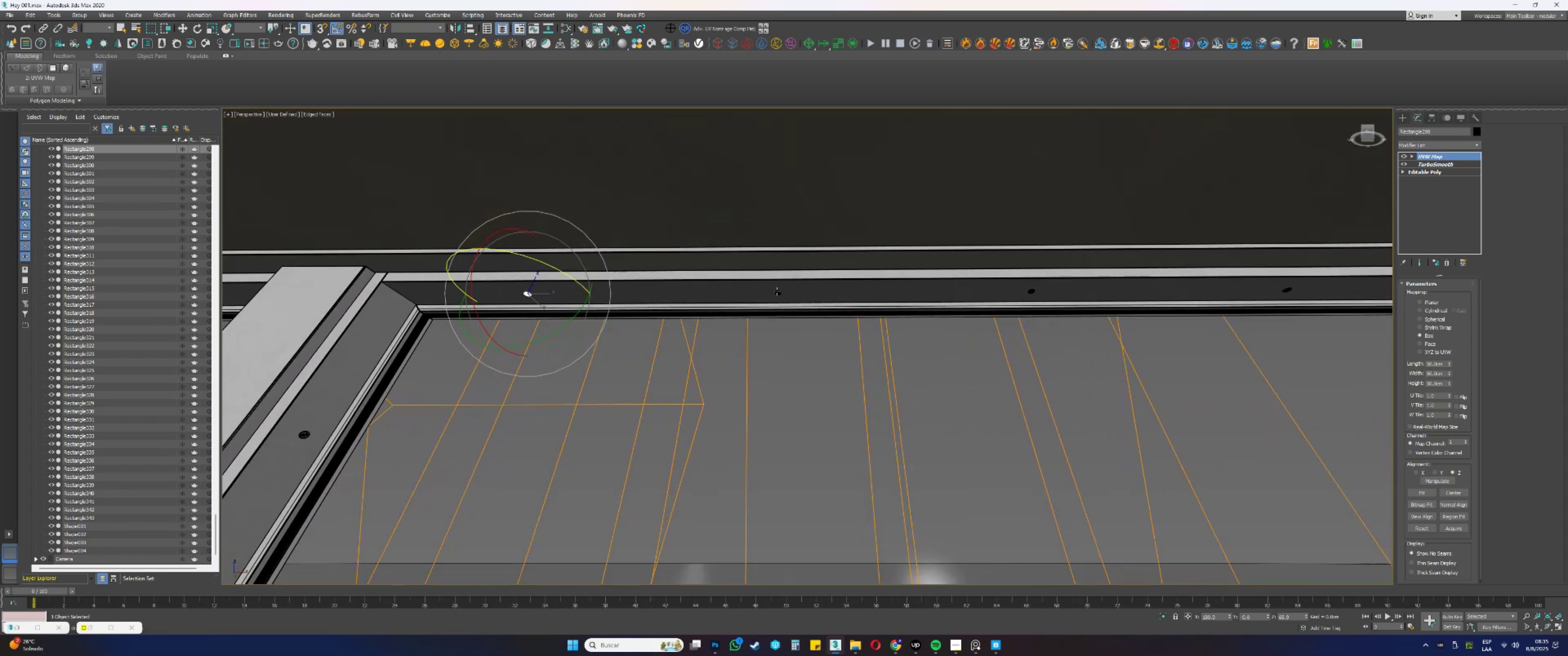 
left_click([778, 293])
 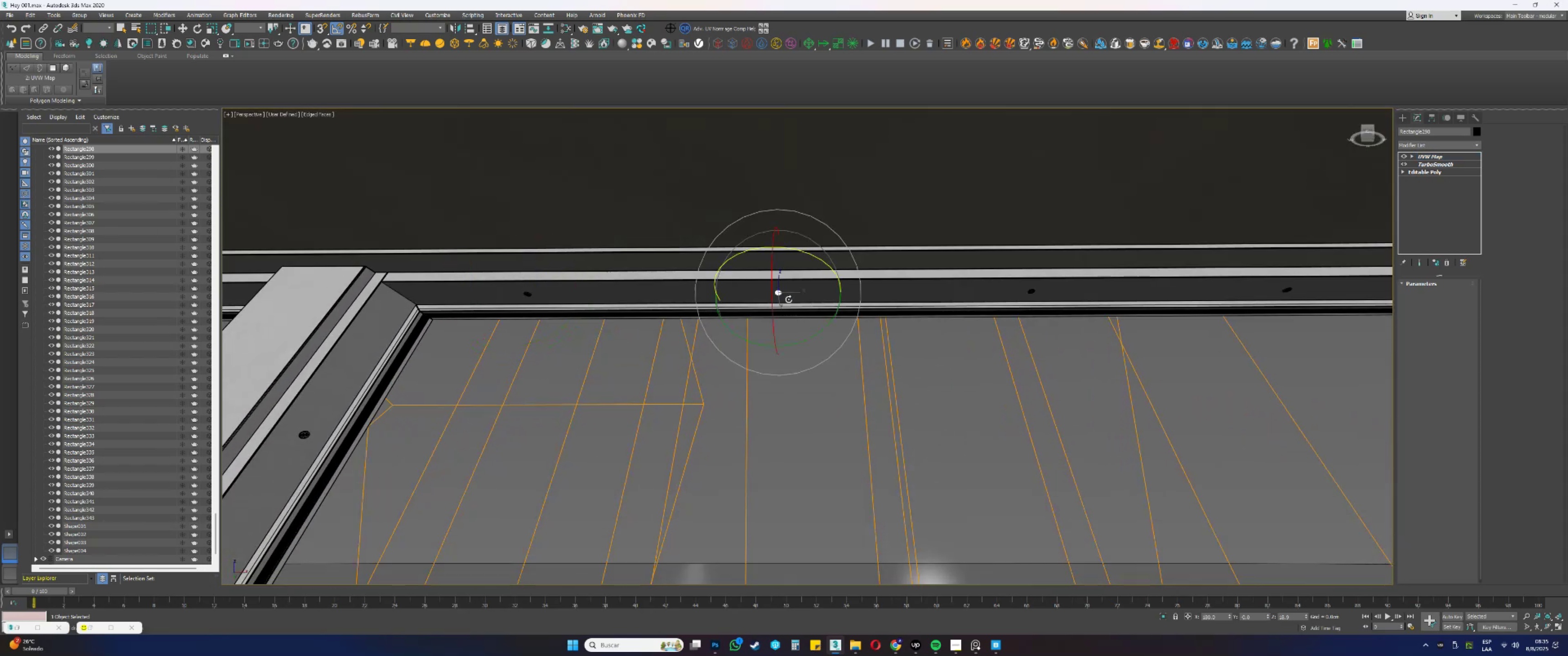 
key(Alt+AltLeft)
 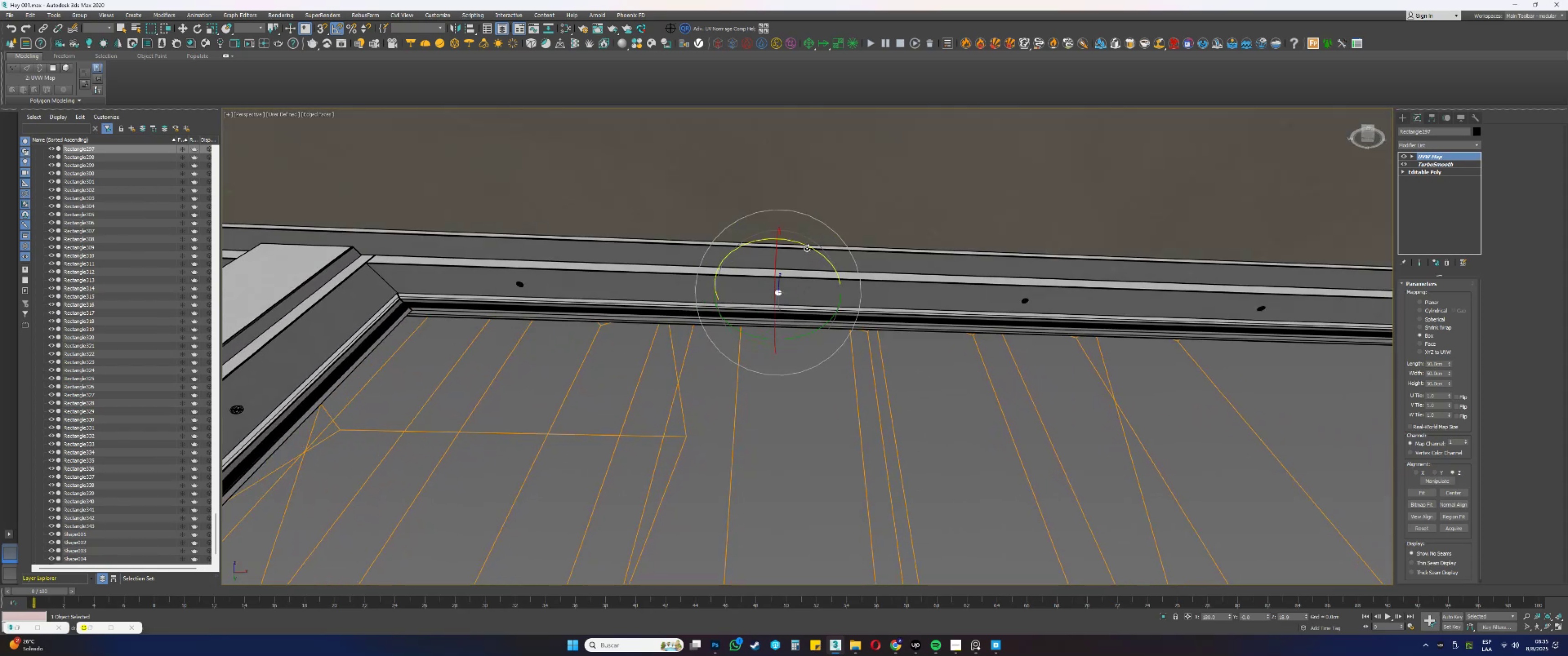 
left_click_drag(start_coordinate=[804, 245], to_coordinate=[844, 263])
 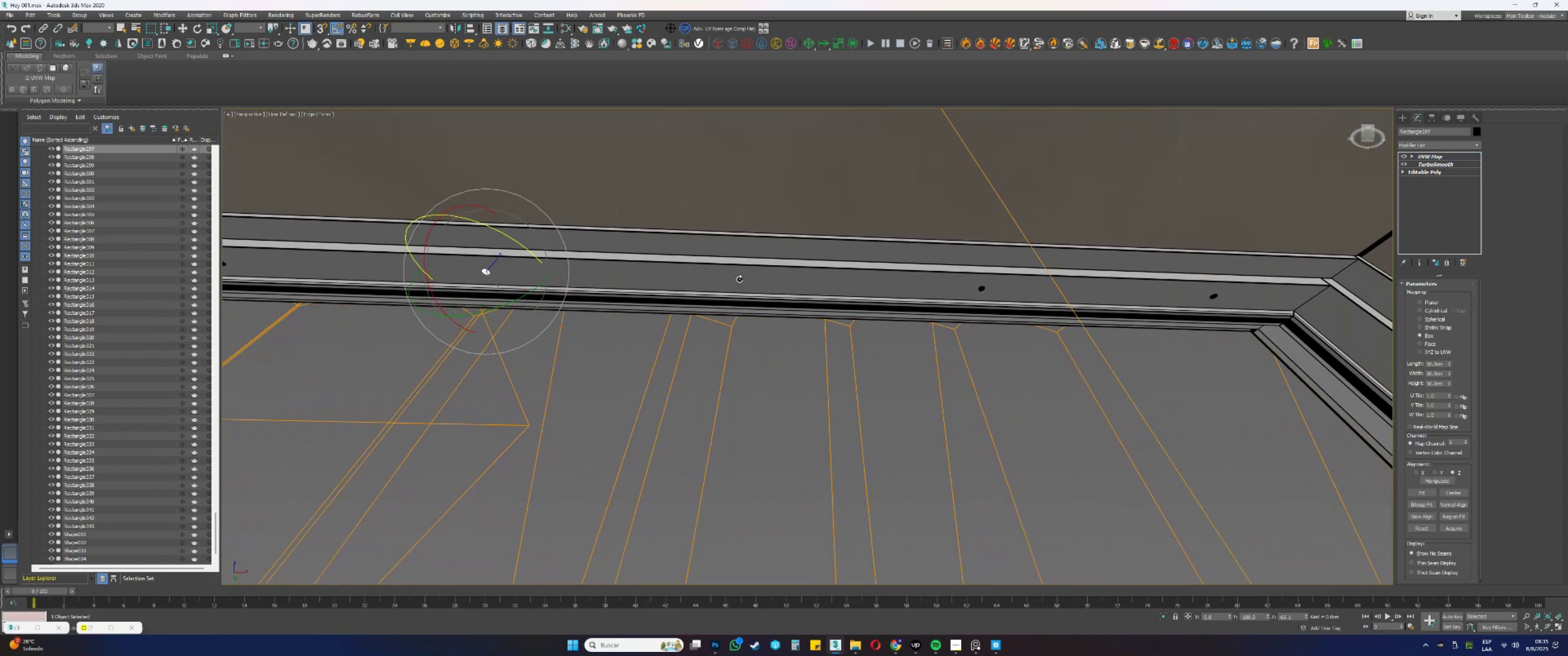 
left_click_drag(start_coordinate=[754, 229], to_coordinate=[778, 240])
 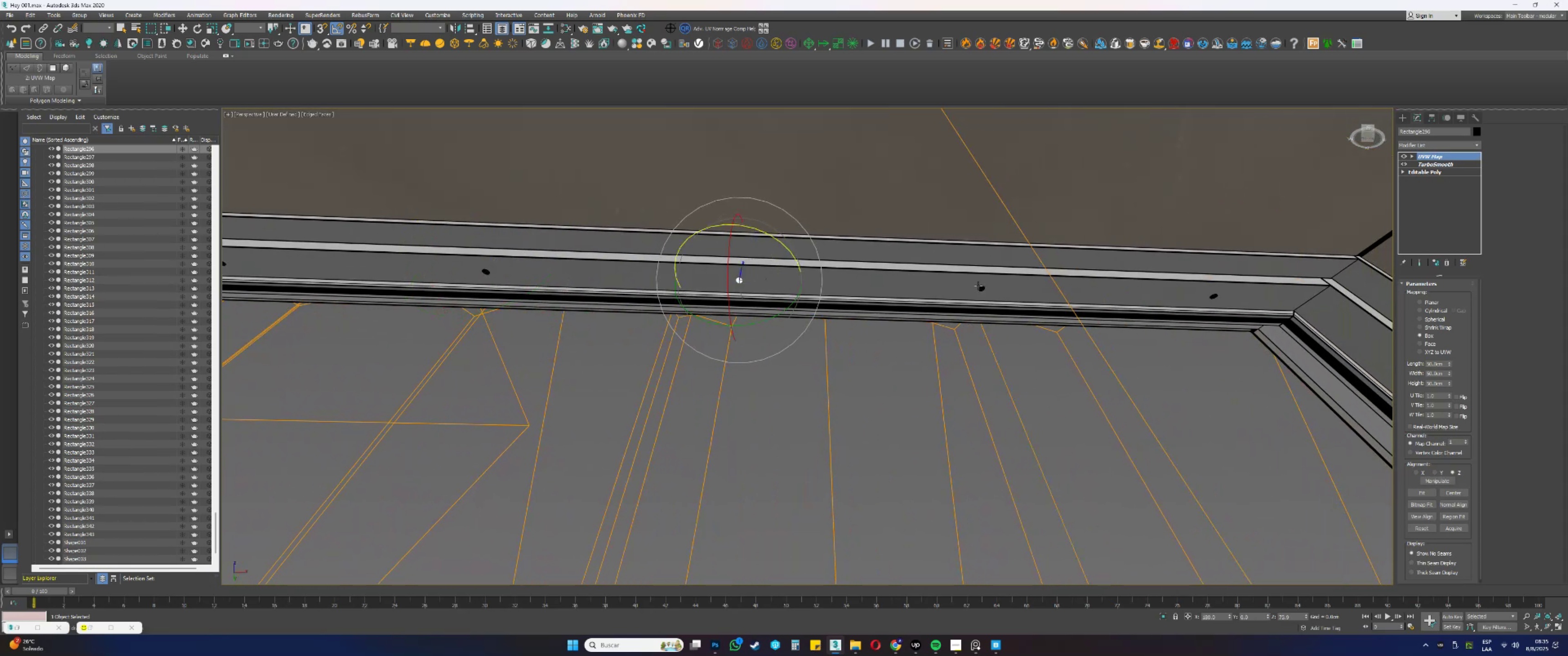 
left_click([982, 287])
 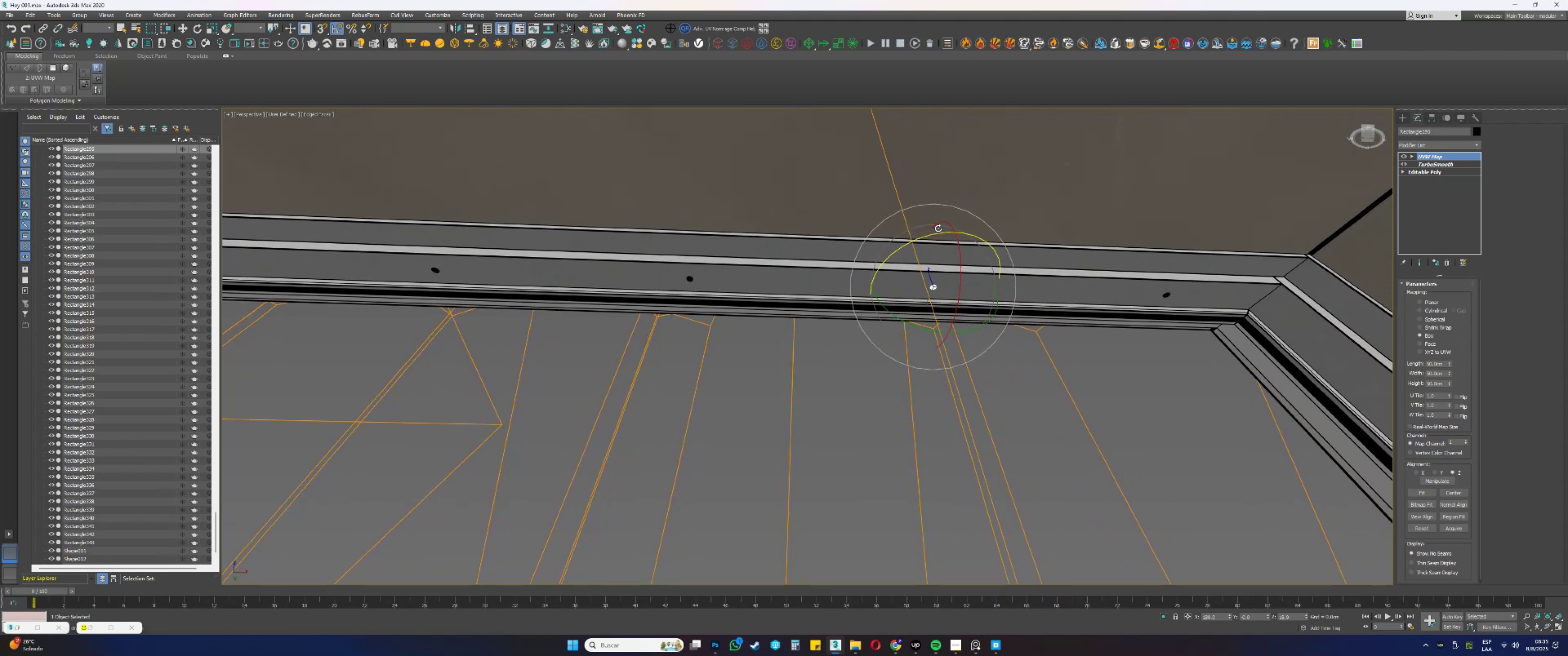 
left_click_drag(start_coordinate=[935, 234], to_coordinate=[1073, 237])
 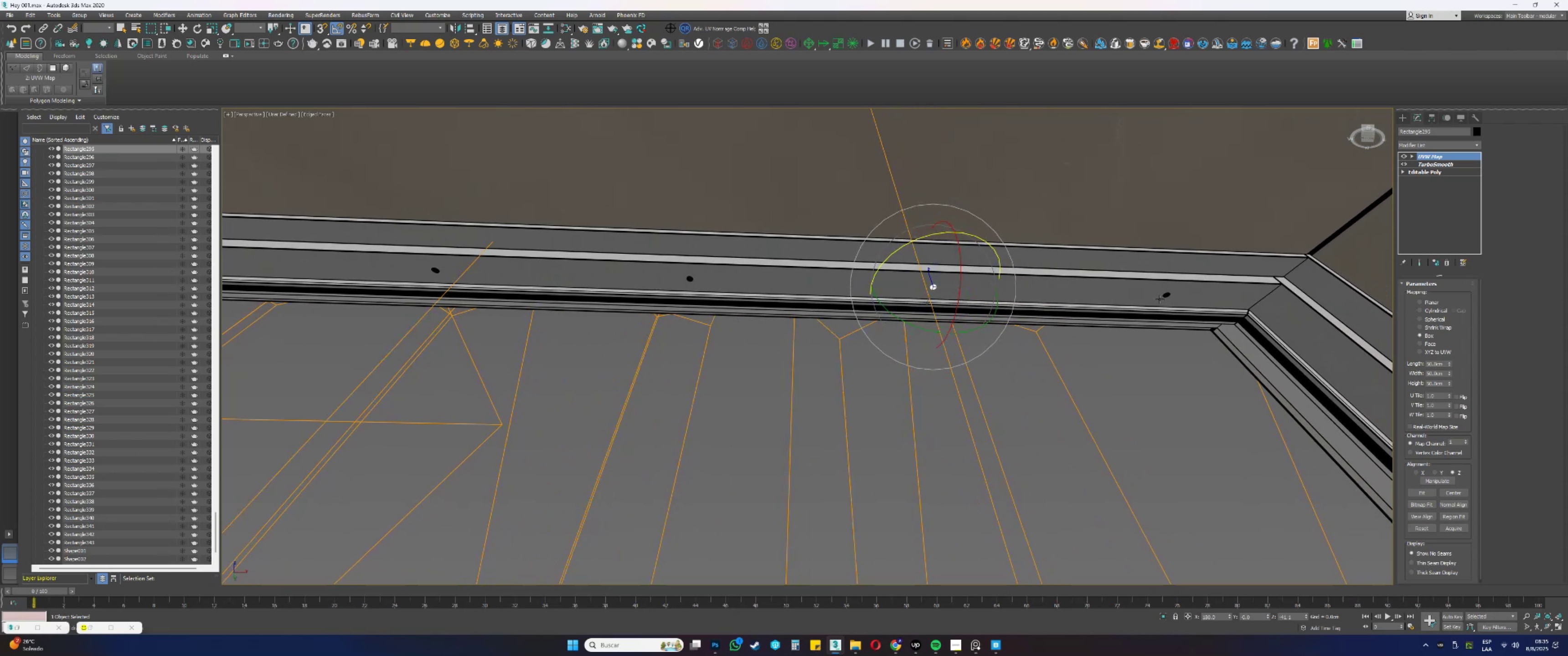 
left_click([1168, 295])
 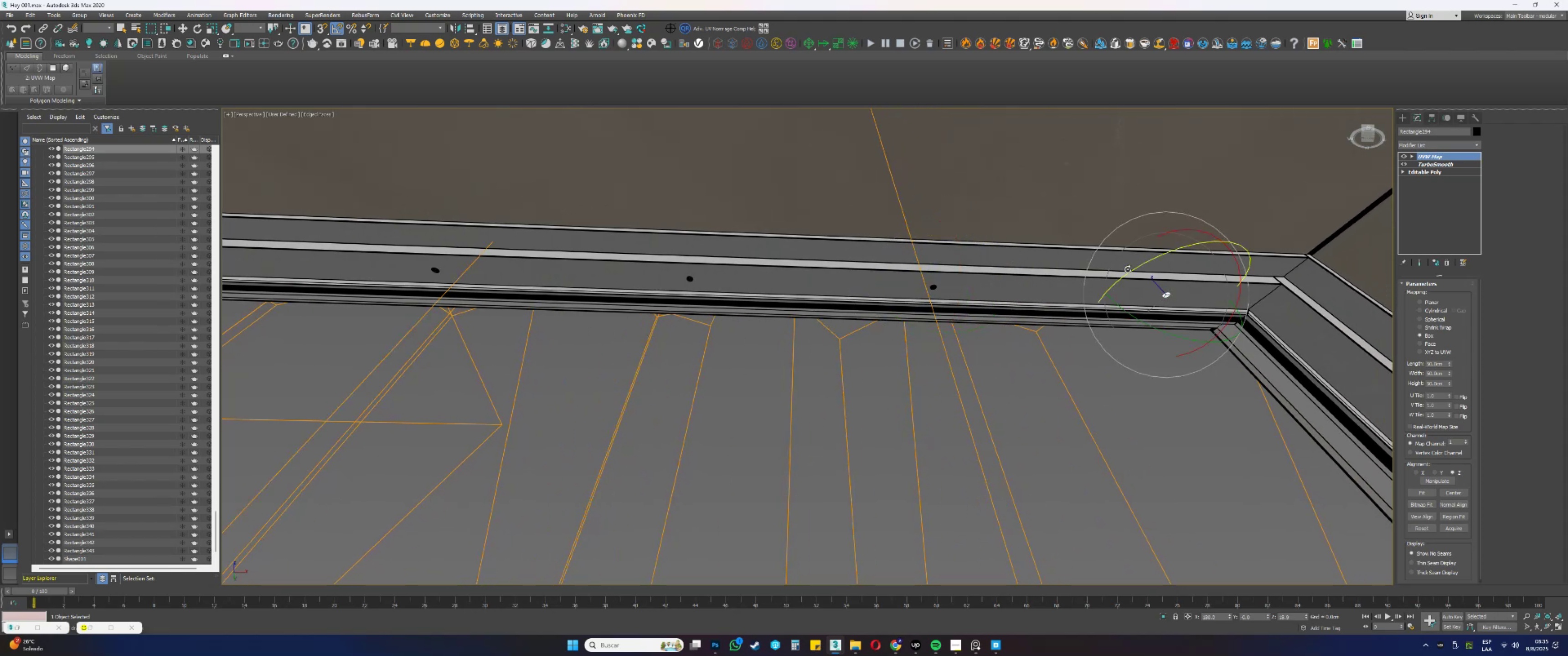 
left_click_drag(start_coordinate=[1130, 270], to_coordinate=[1149, 265])
 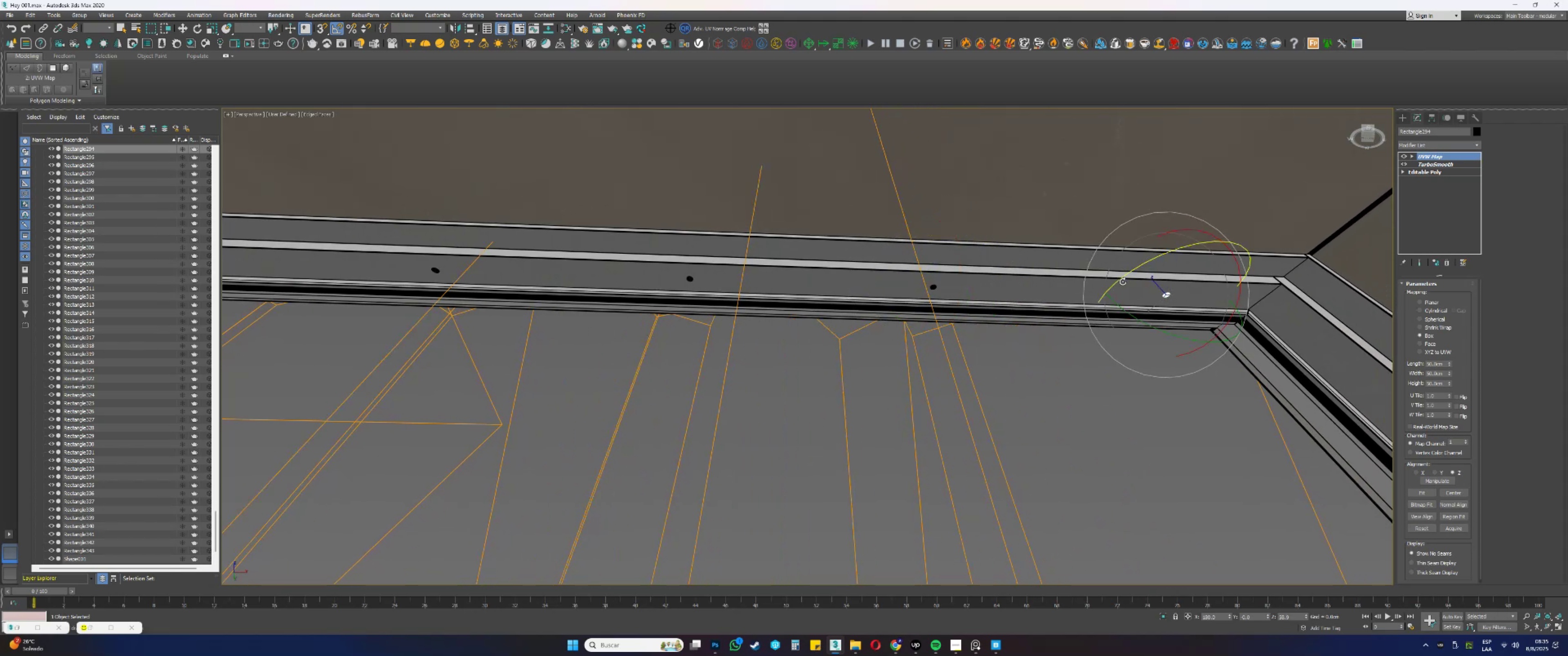 
hold_key(key=AltLeft, duration=0.48)
 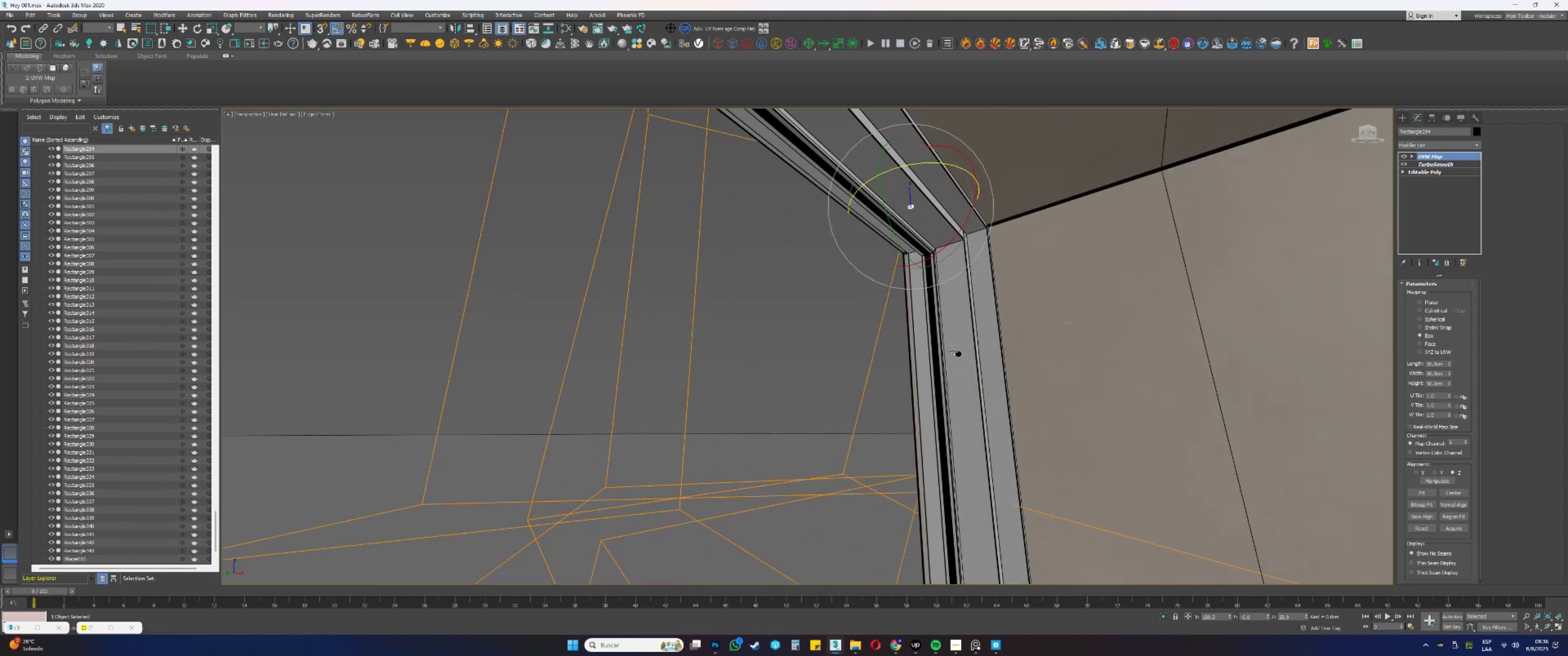 
left_click([959, 354])
 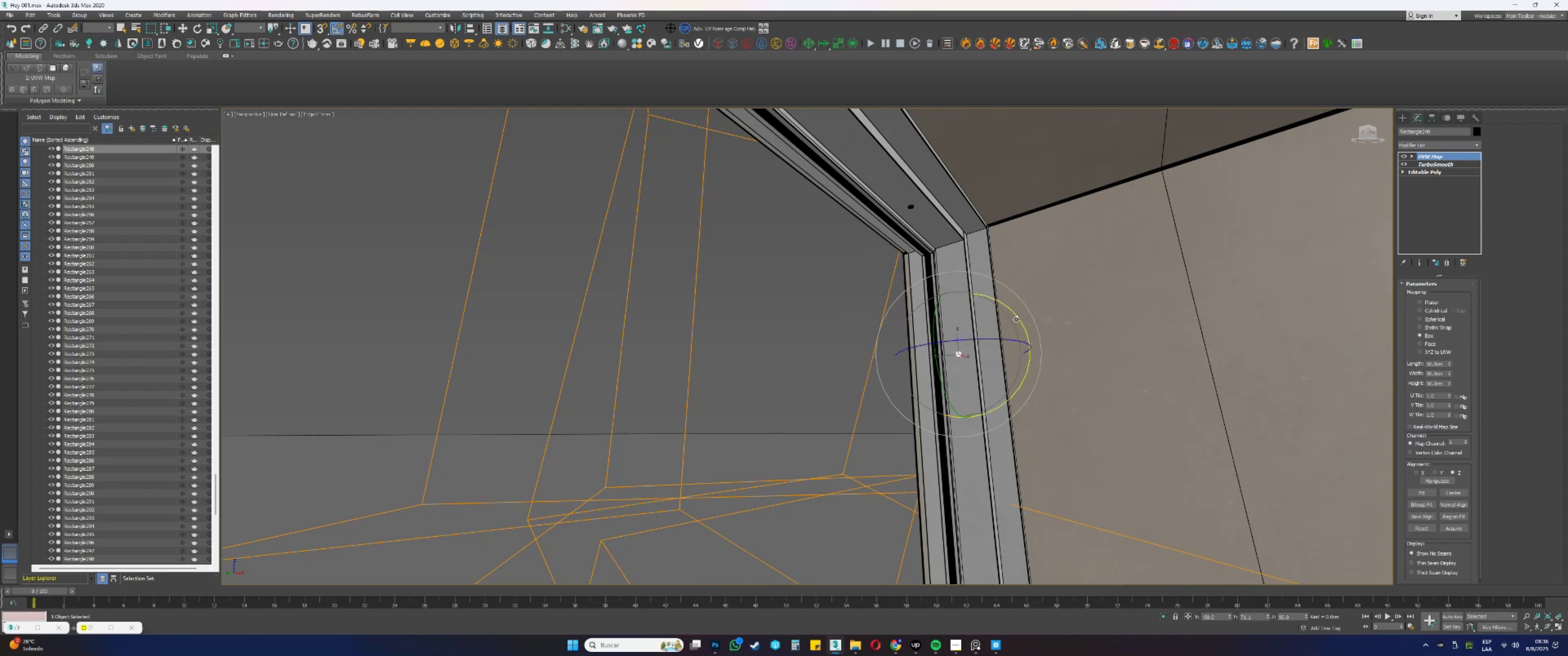 
hold_key(key=AltLeft, duration=0.33)
 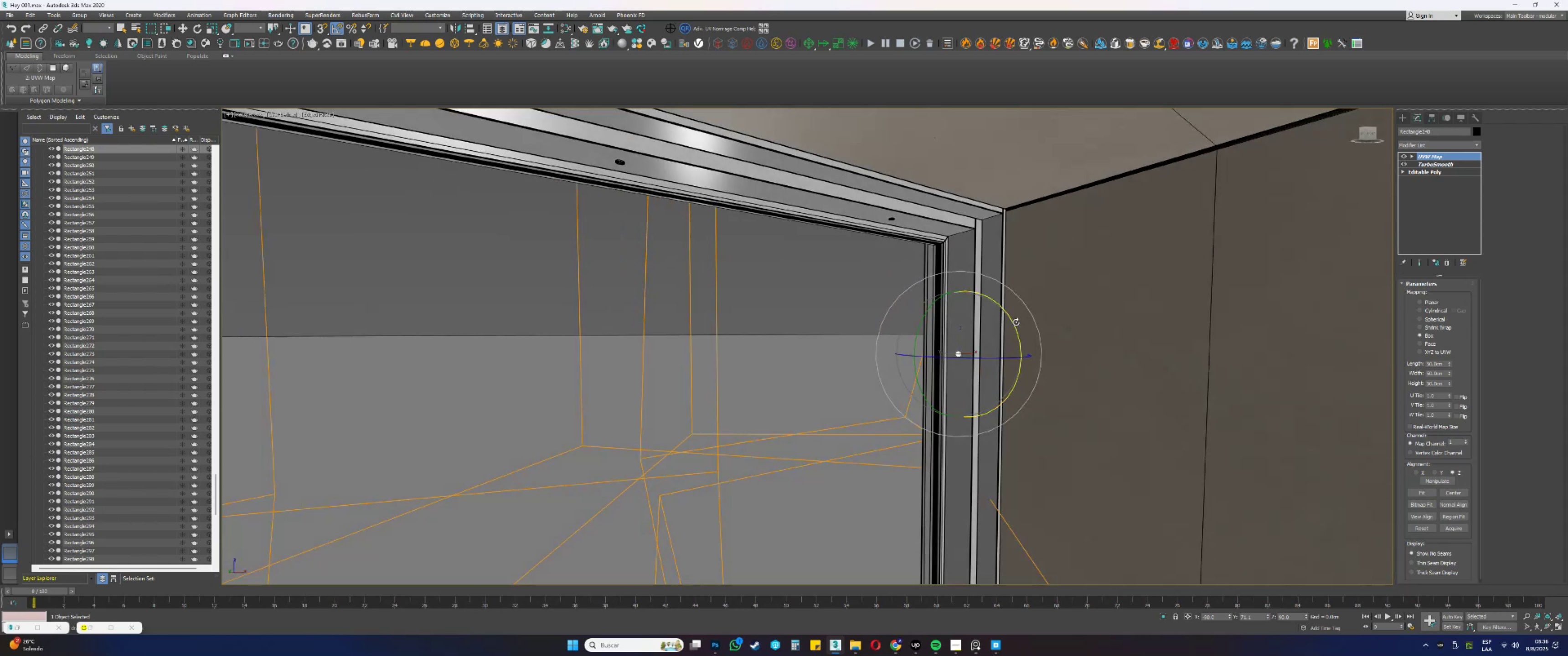 
left_click_drag(start_coordinate=[1015, 321], to_coordinate=[1022, 346])
 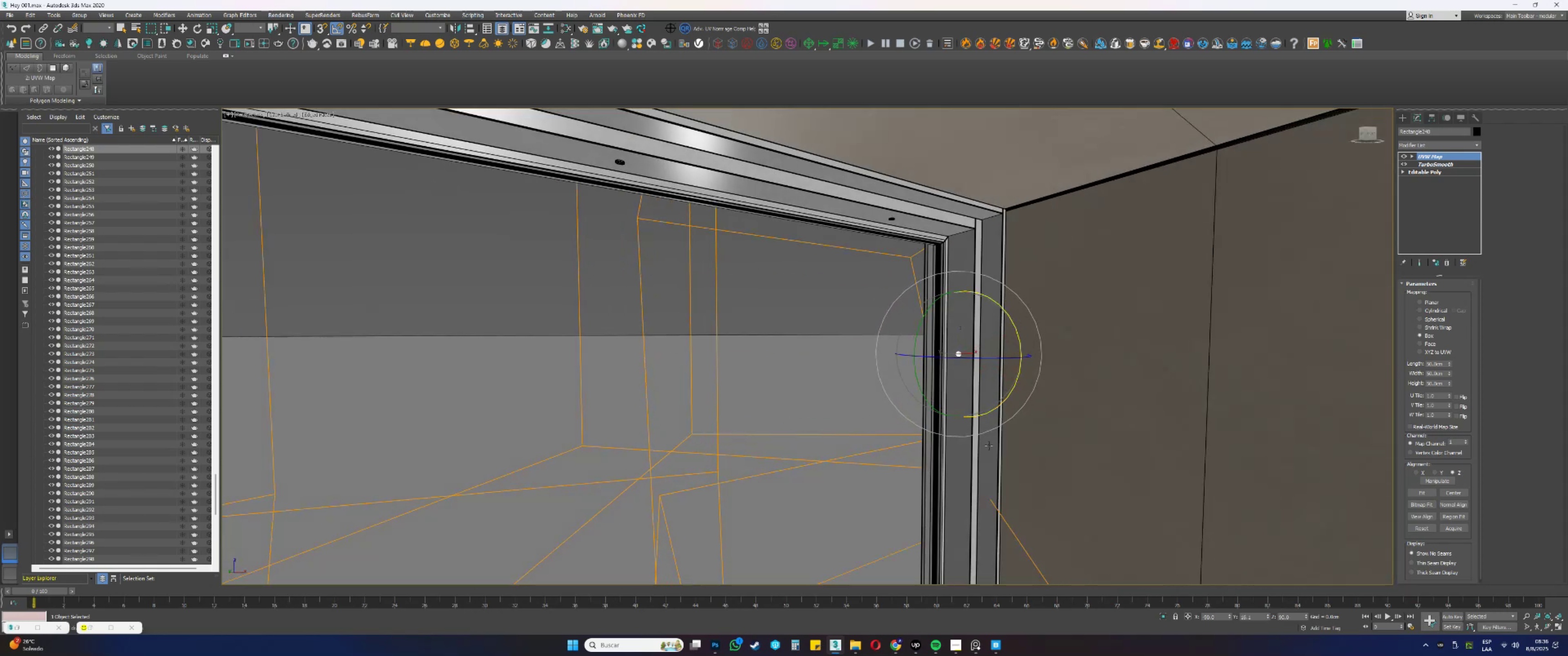 
key(Alt+AltLeft)
 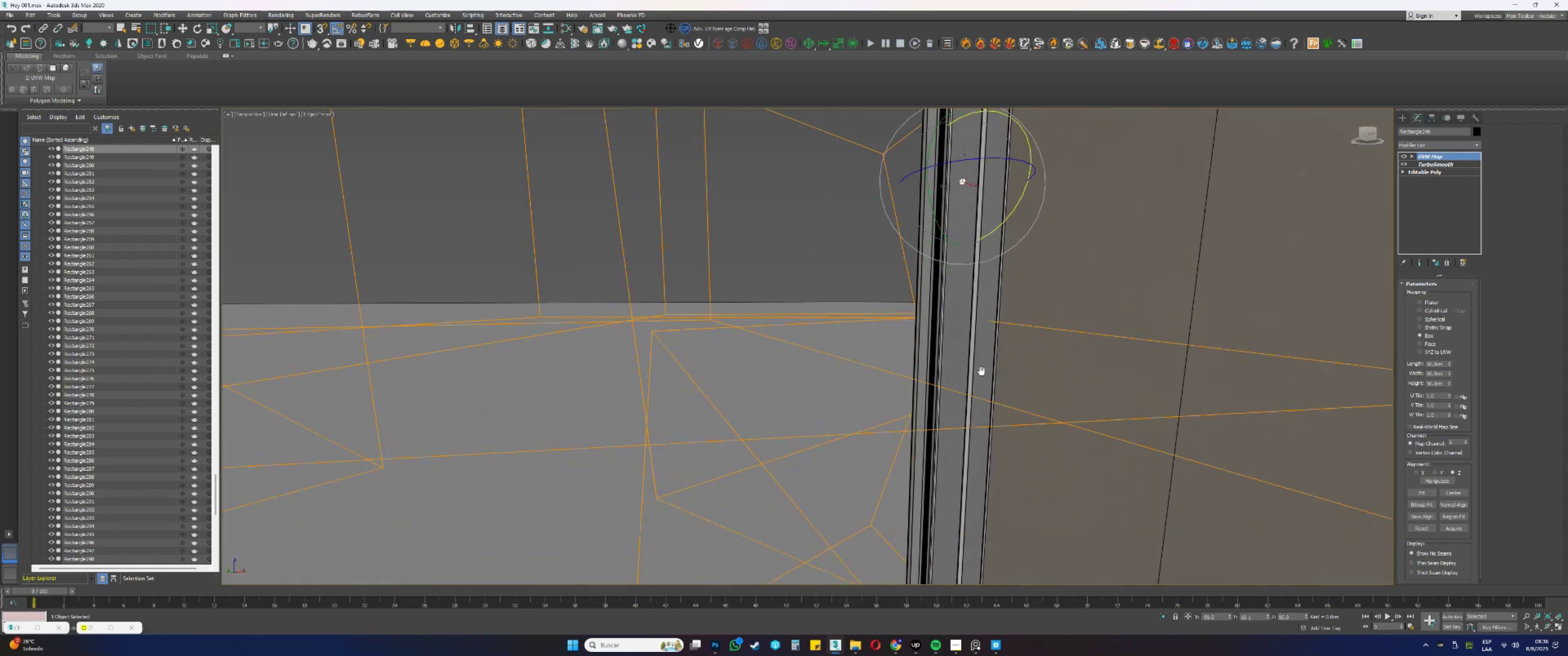 
hold_key(key=AltLeft, duration=0.36)
 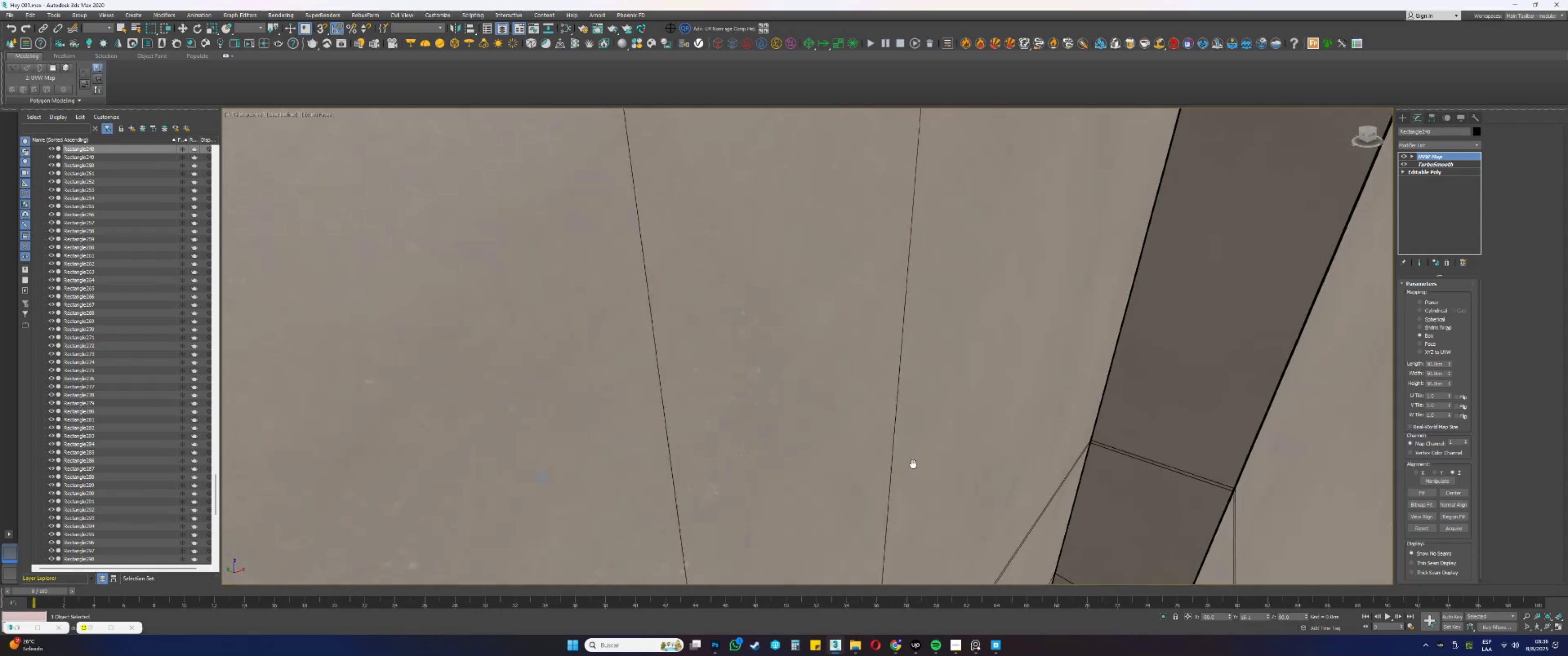 
key(Z)
 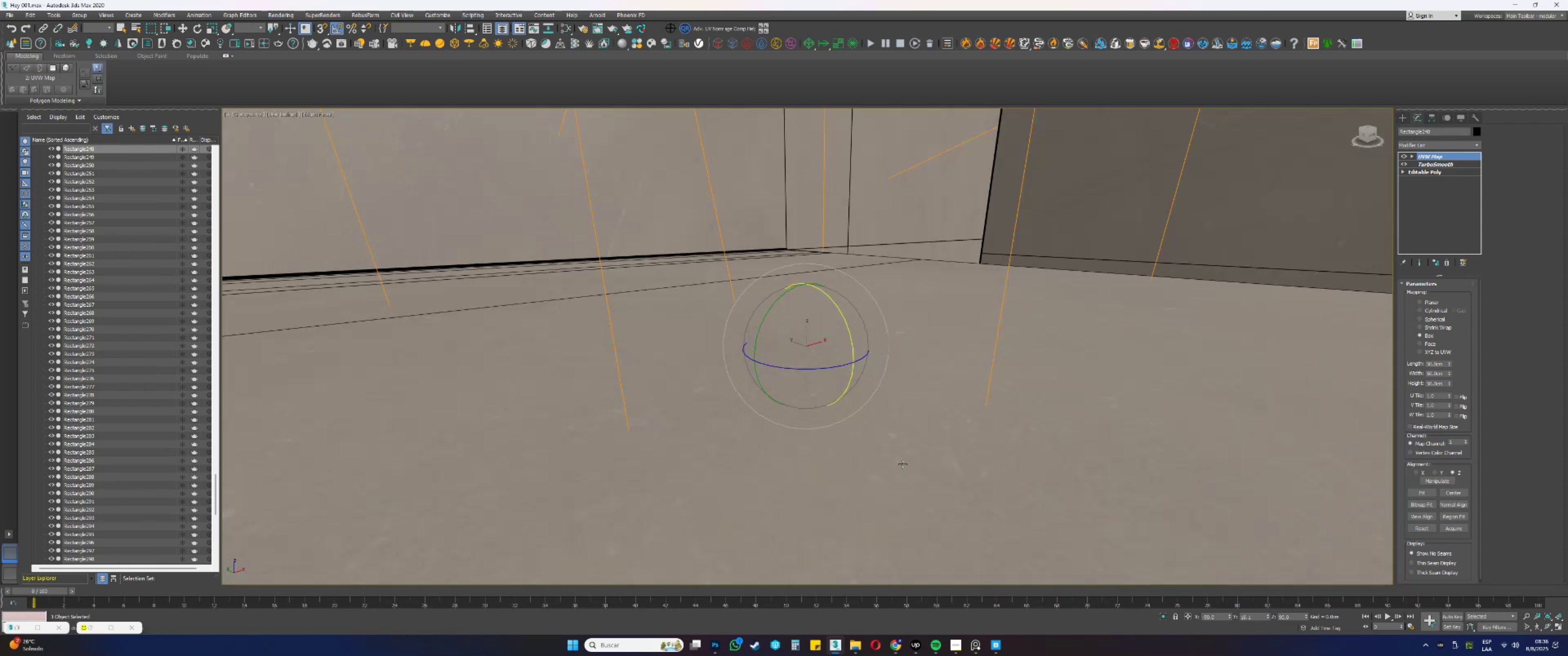 
hold_key(key=AltLeft, duration=0.81)
 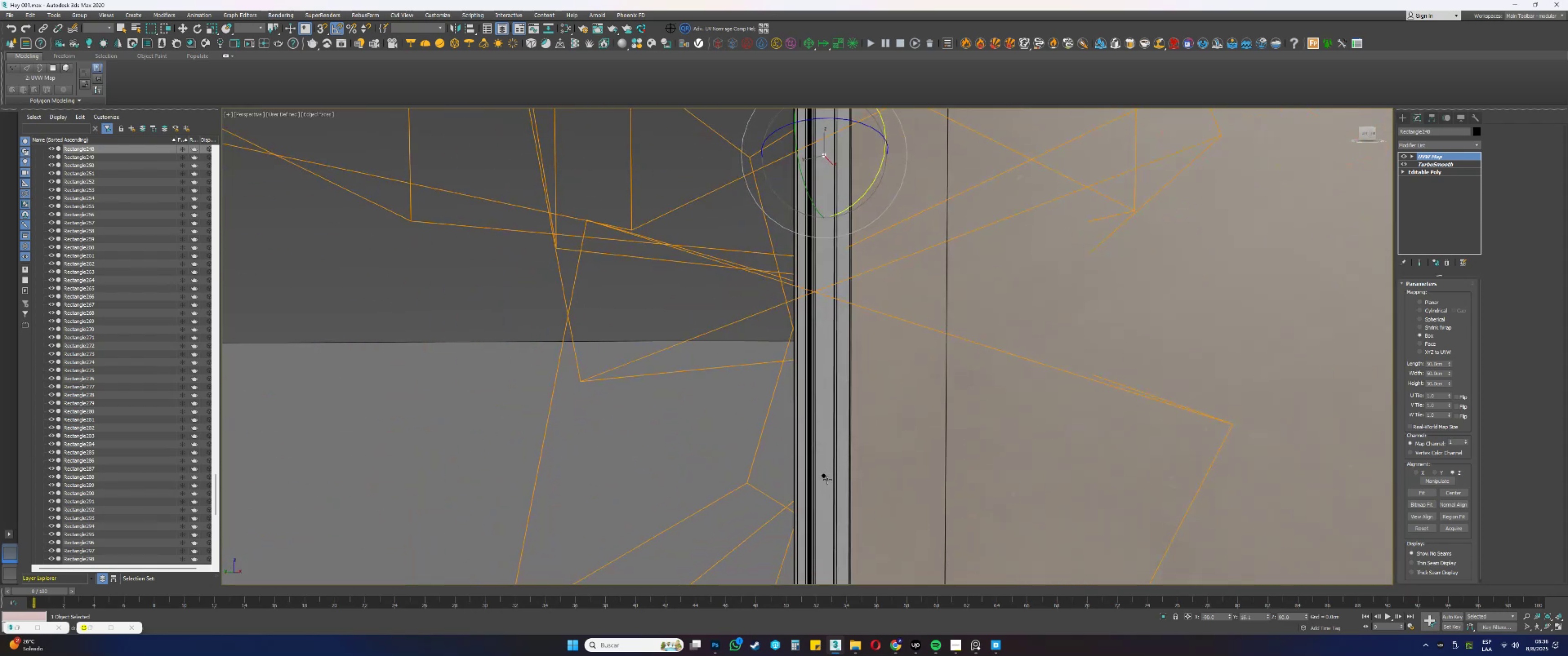 
scroll: coordinate [827, 479], scroll_direction: up, amount: 1.0
 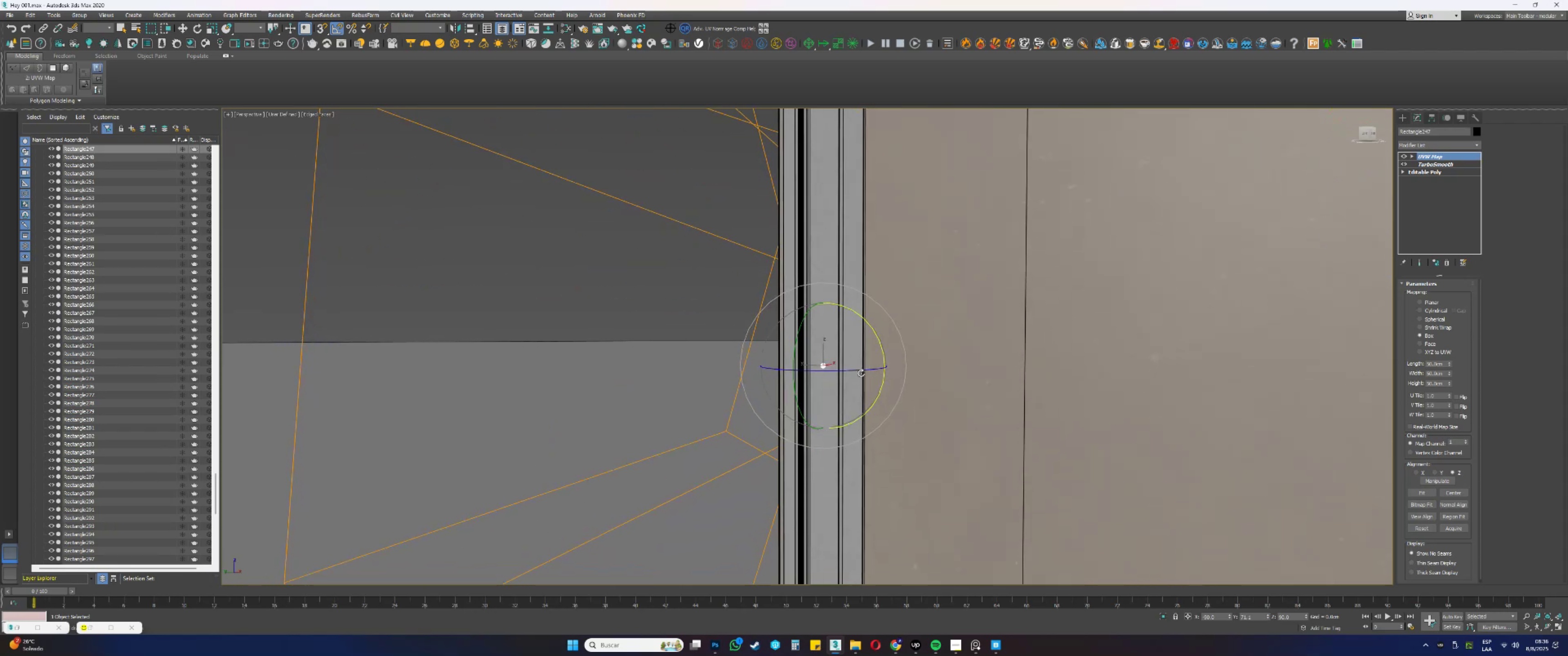 
left_click_drag(start_coordinate=[868, 318], to_coordinate=[878, 342])
 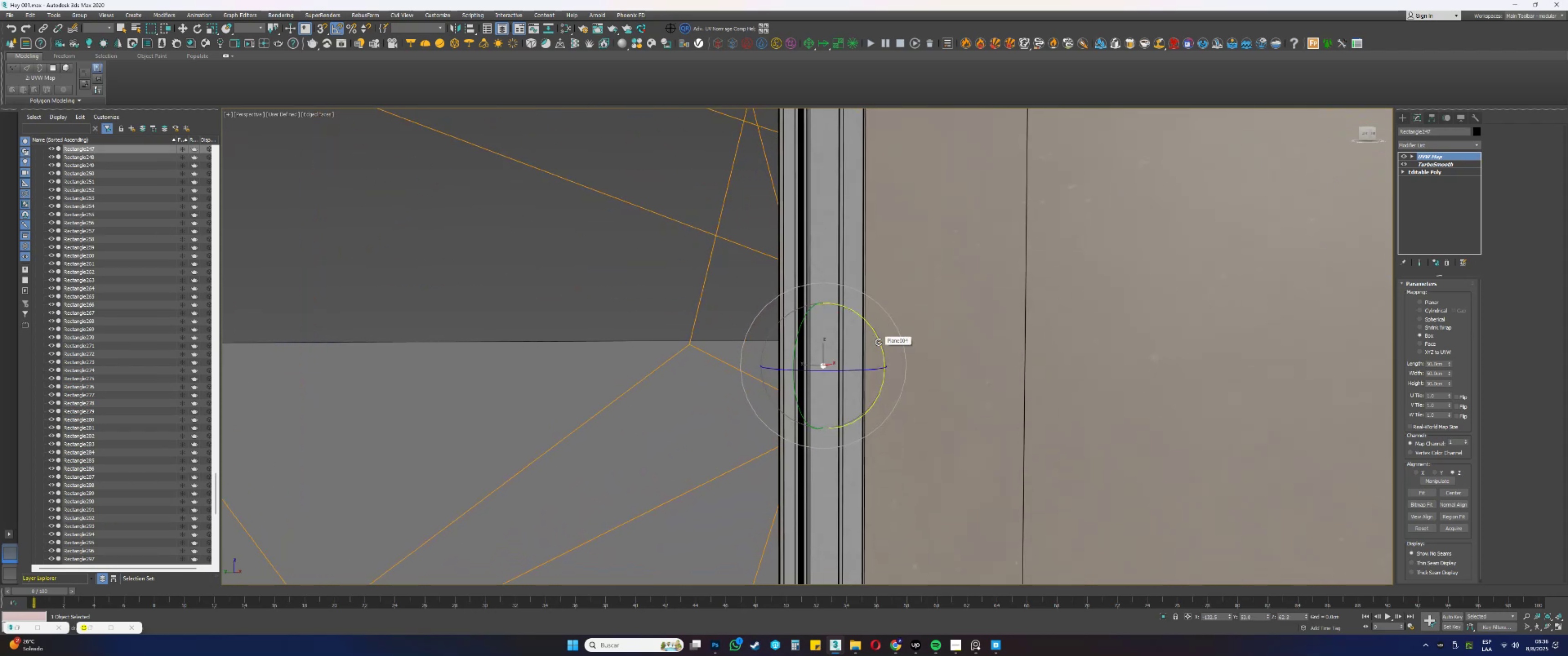 
key(Control+ControlLeft)
 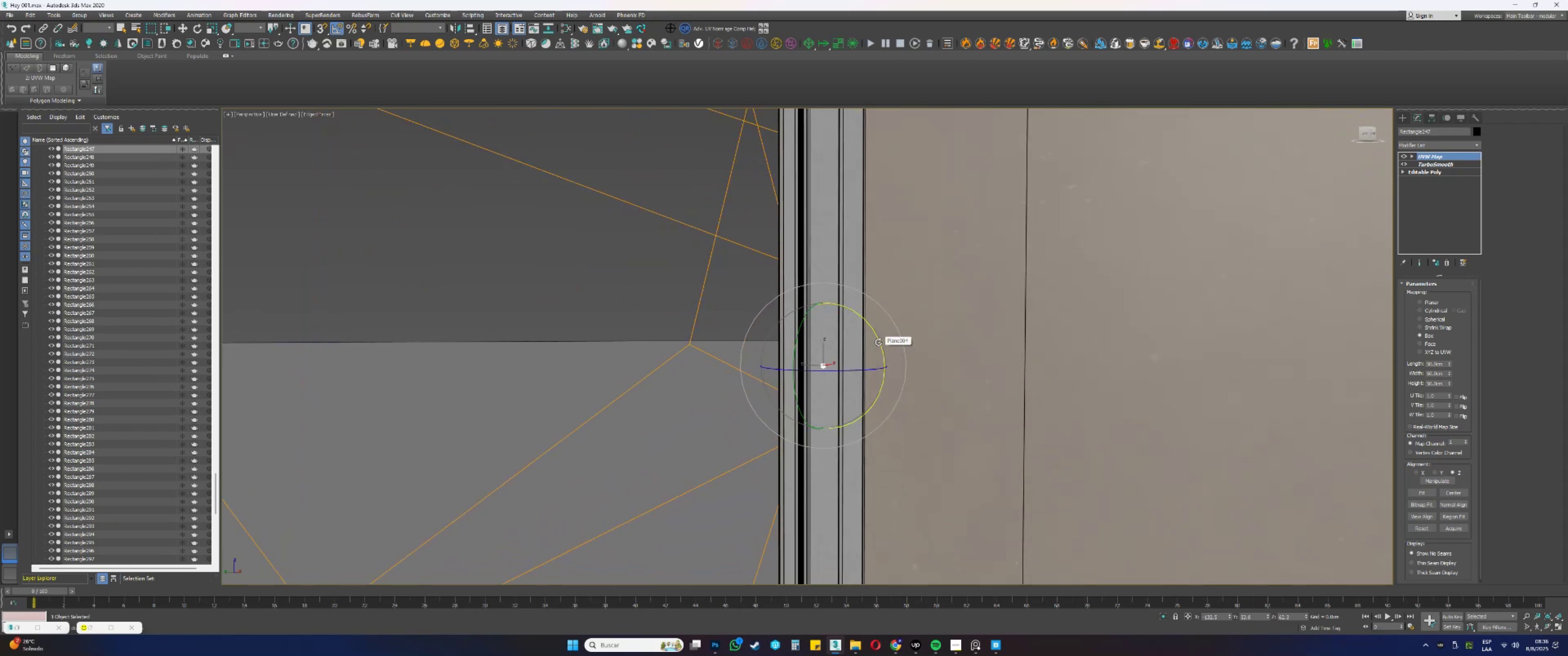 
key(Control+Z)
 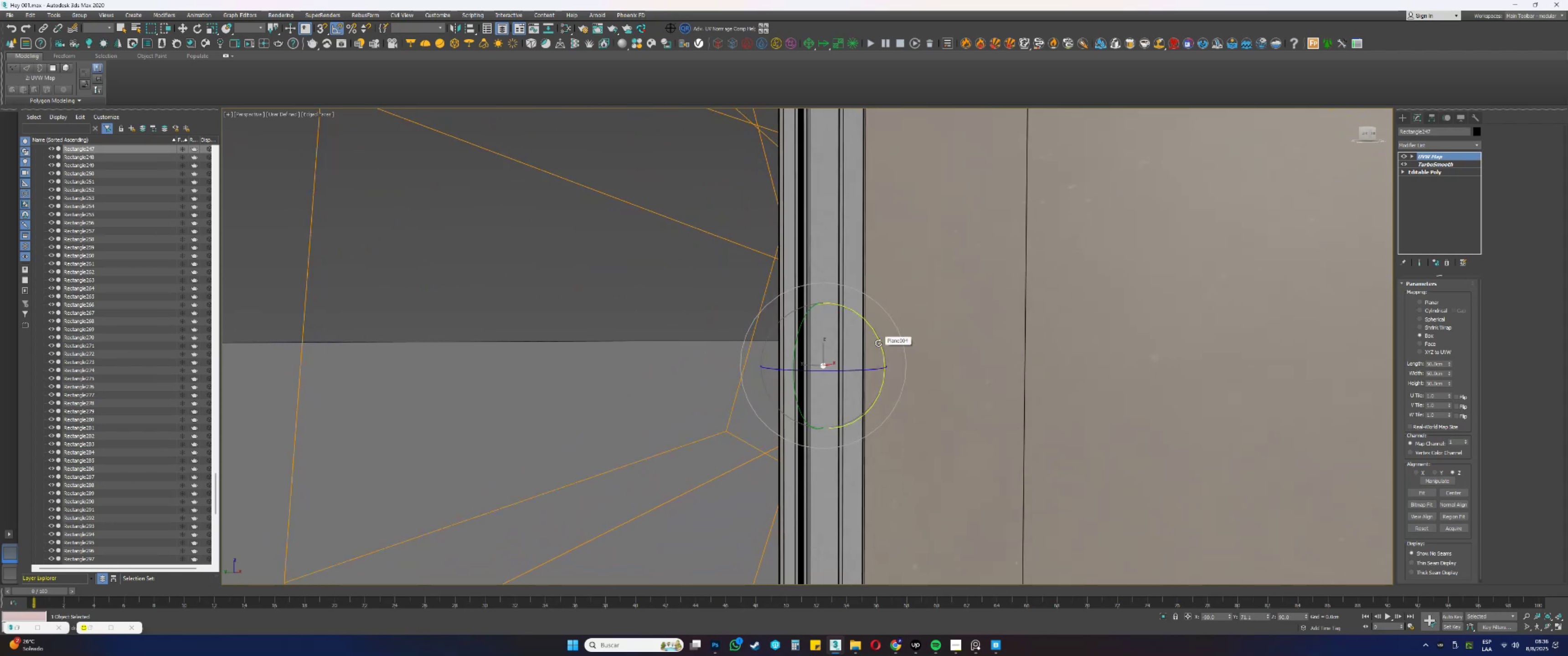 
key(Alt+AltLeft)
 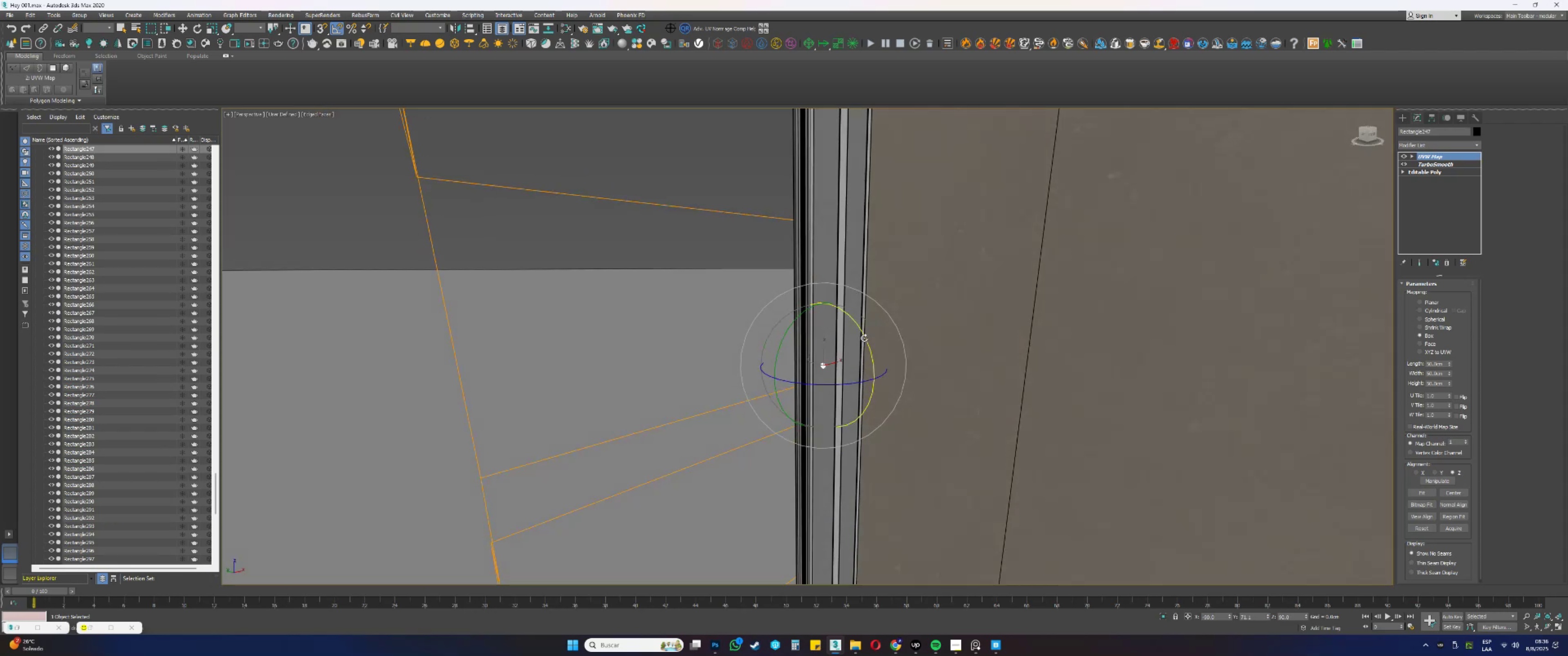 
left_click_drag(start_coordinate=[867, 337], to_coordinate=[874, 360])
 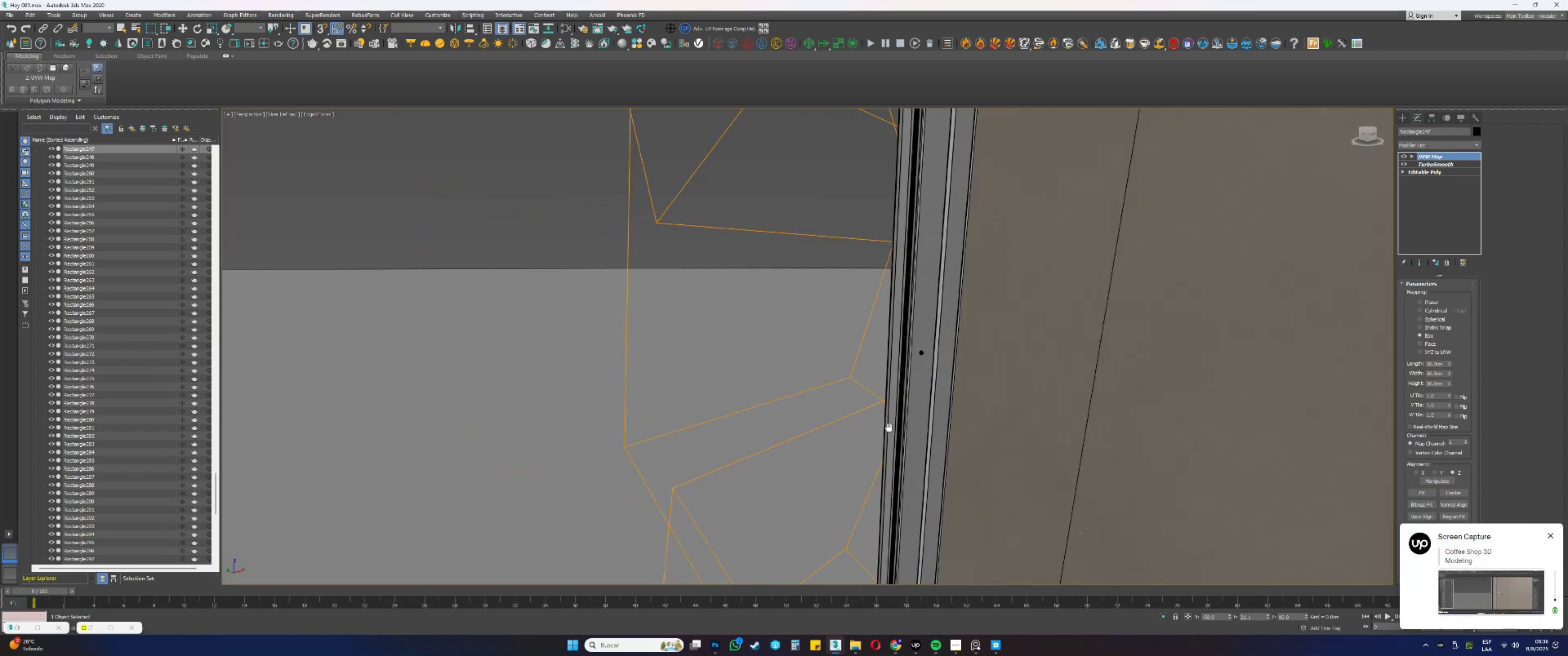 
key(Alt+AltLeft)
 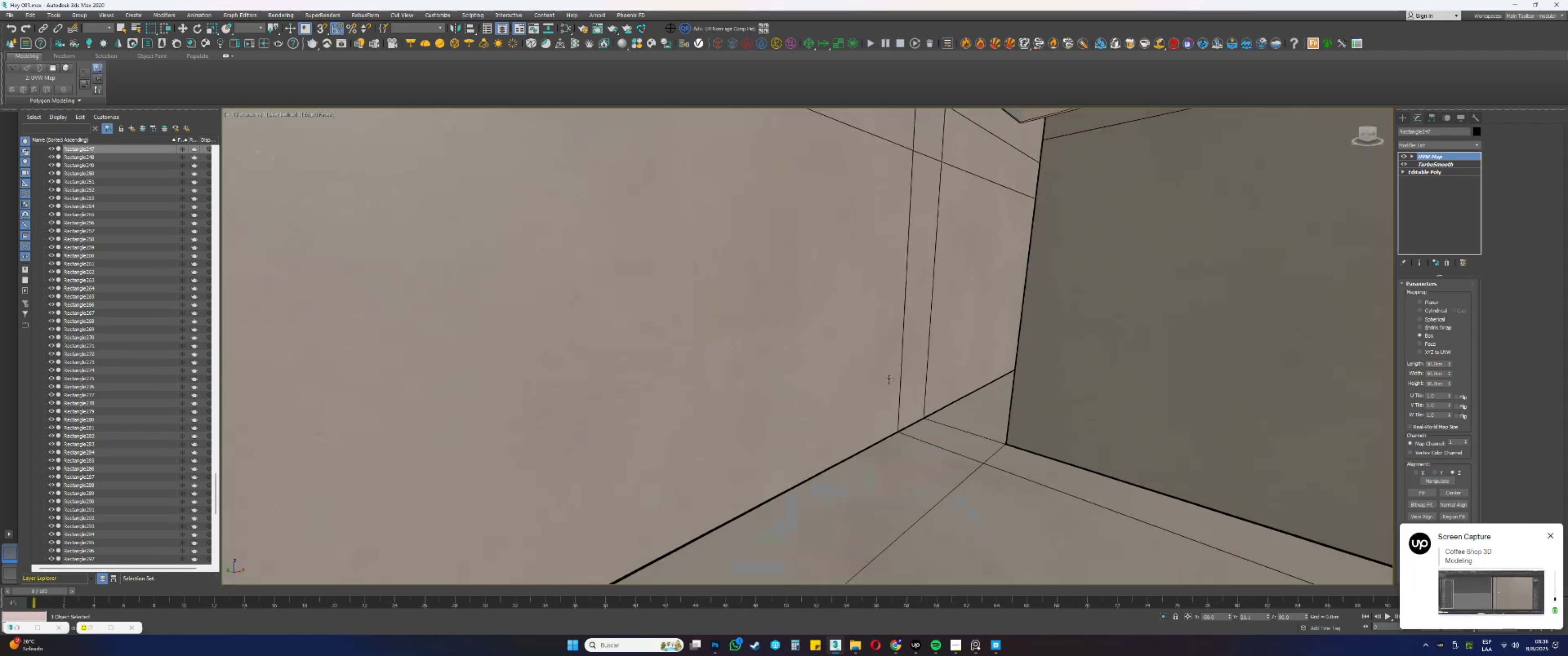 
key(Z)
 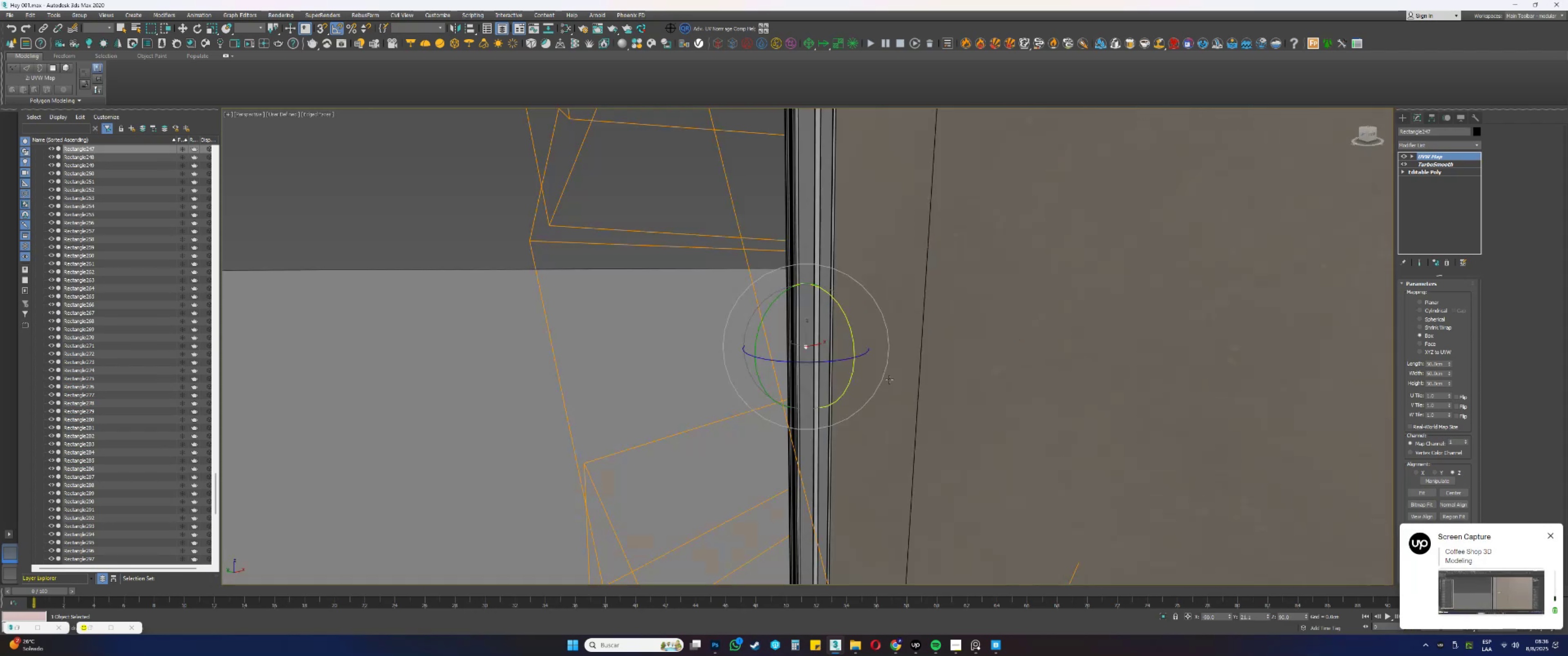 
hold_key(key=AltLeft, duration=0.31)
 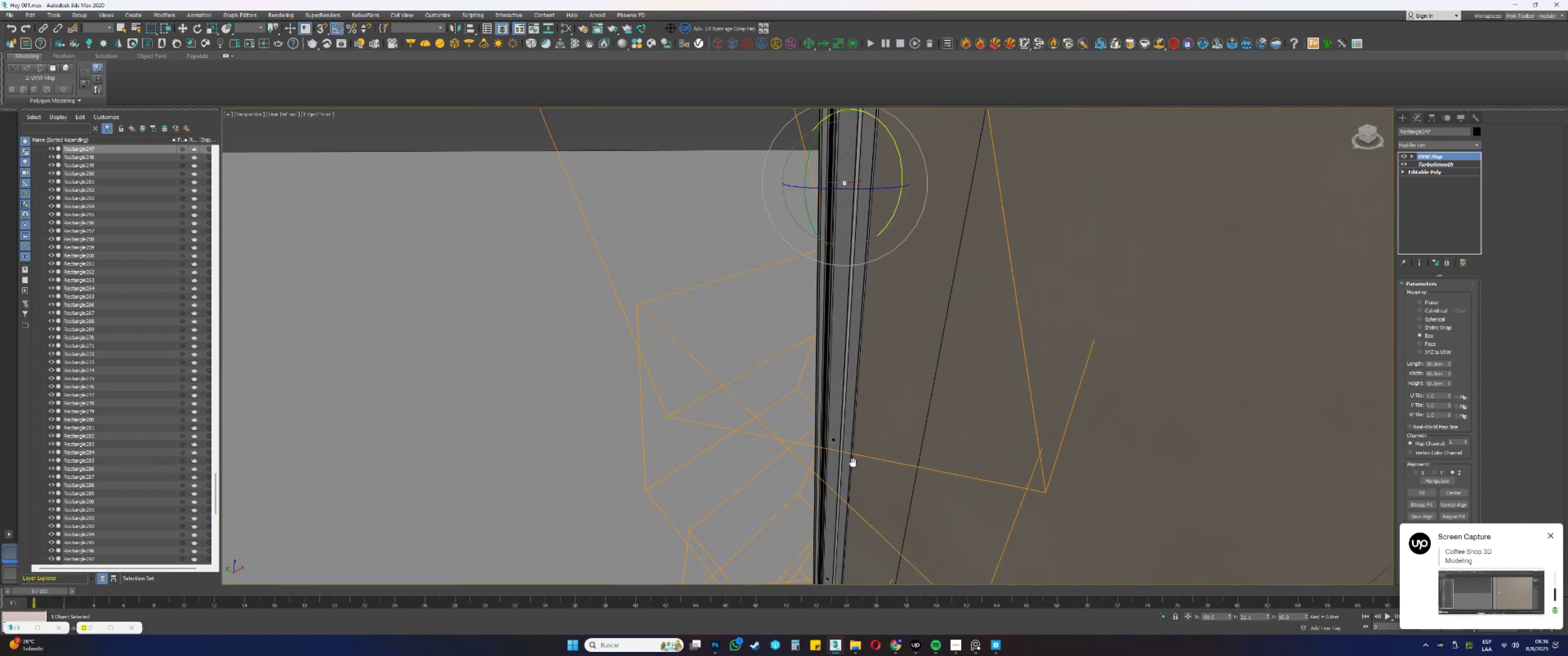 
scroll: coordinate [842, 426], scroll_direction: up, amount: 2.0
 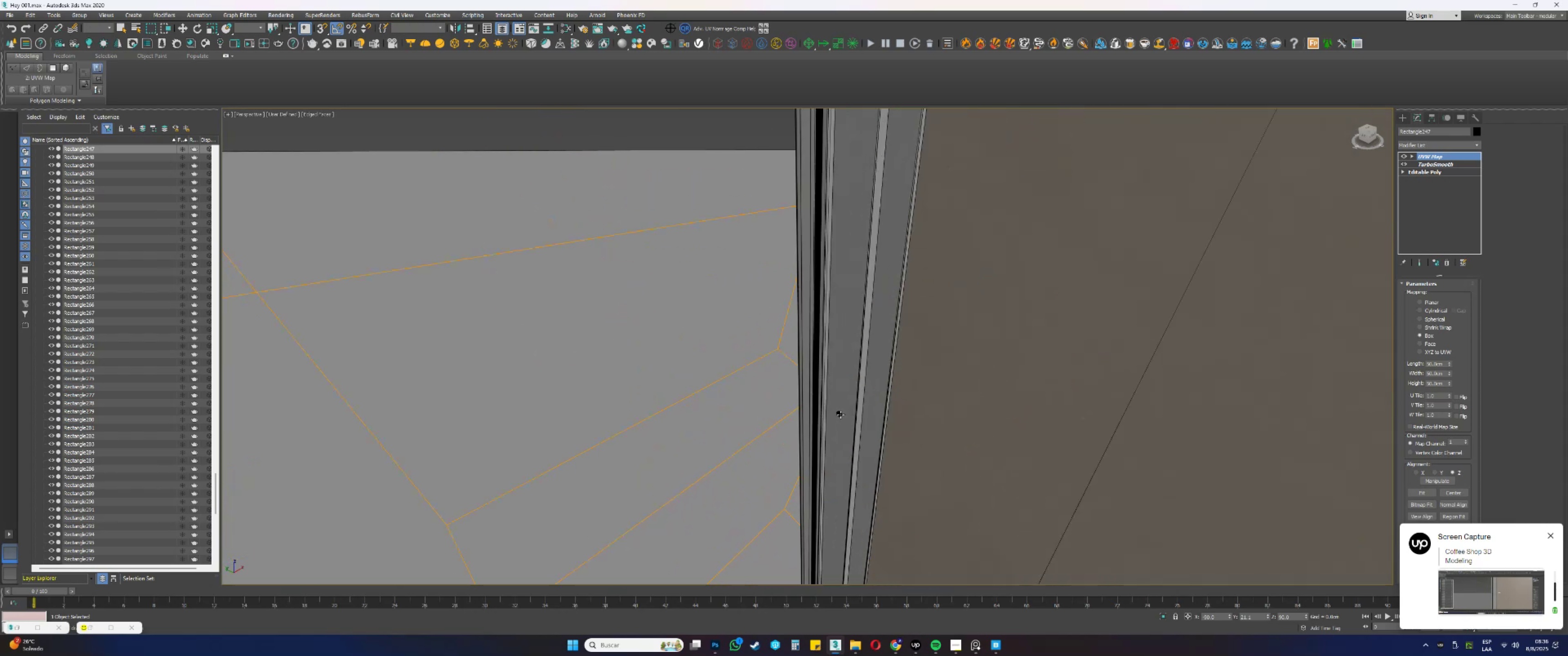 
left_click([841, 413])
 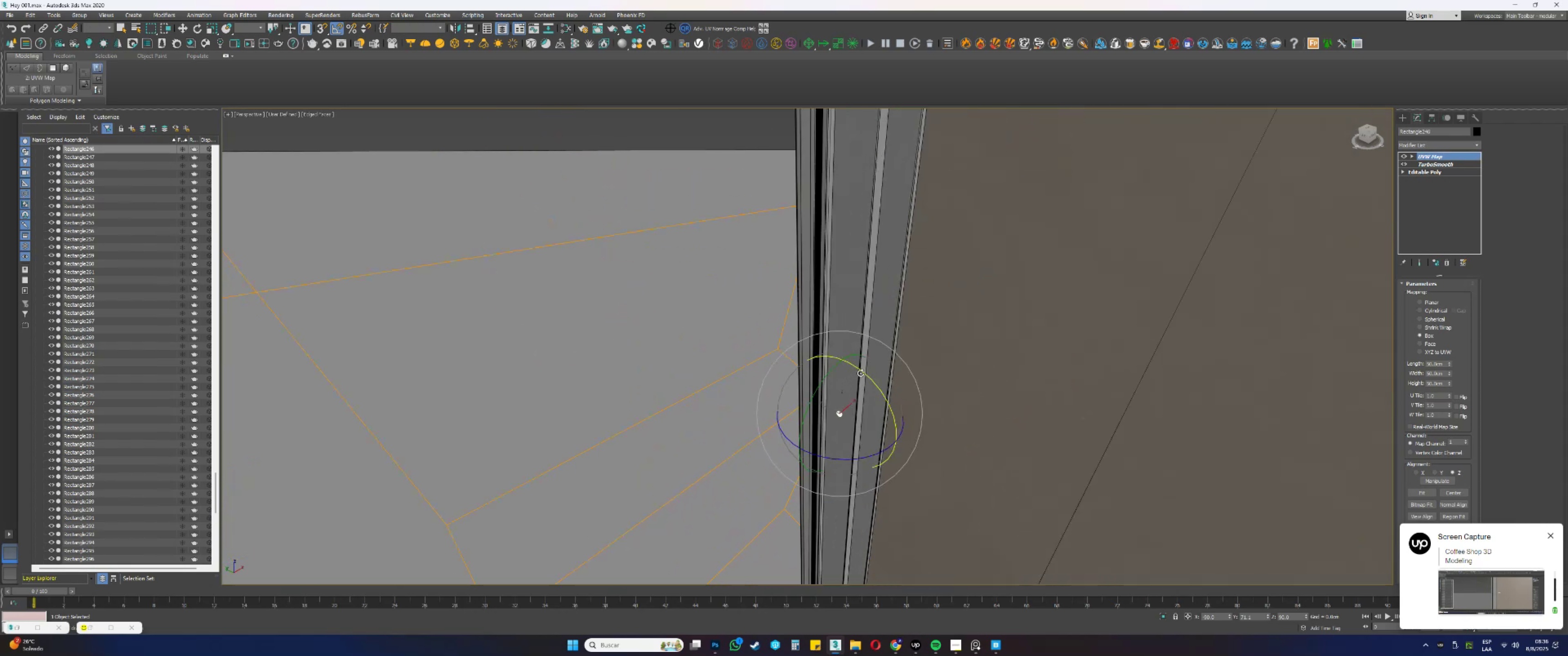 
left_click_drag(start_coordinate=[861, 373], to_coordinate=[873, 394])
 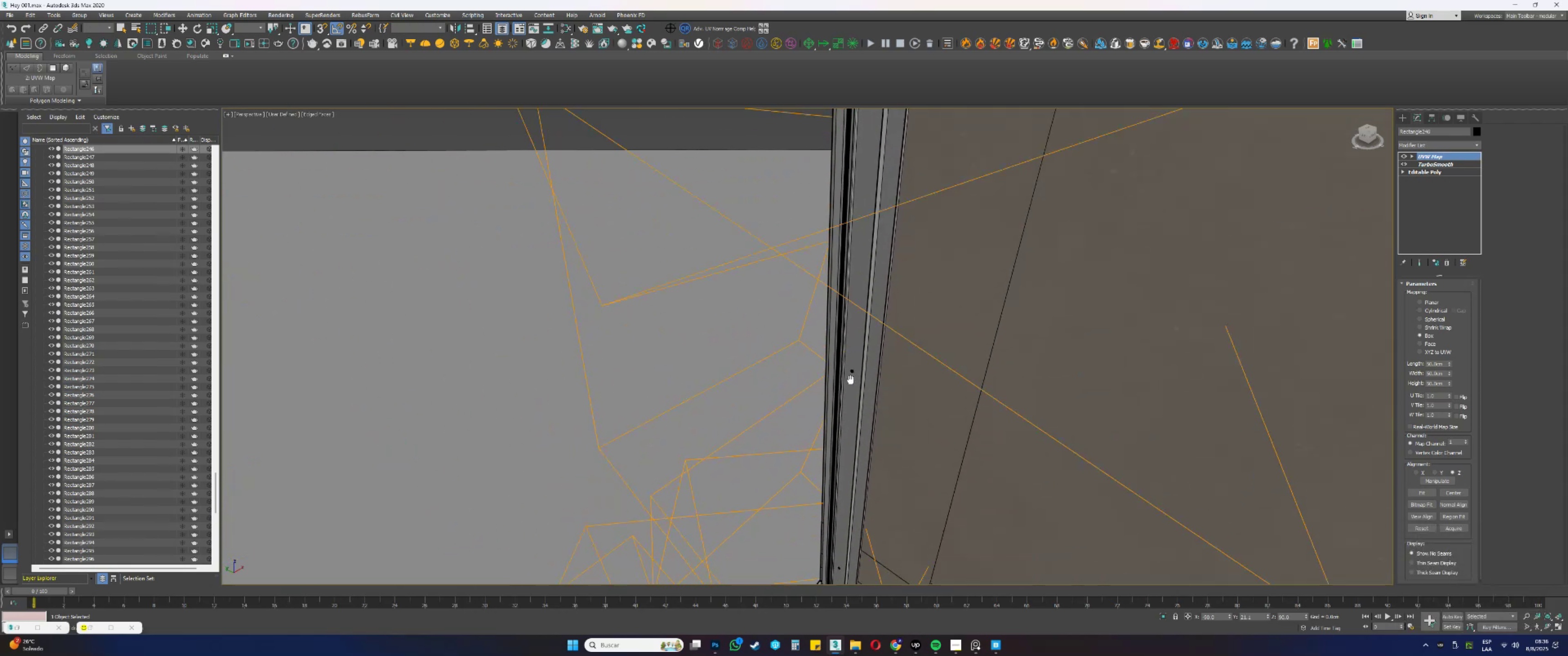 
scroll: coordinate [851, 366], scroll_direction: up, amount: 1.0
 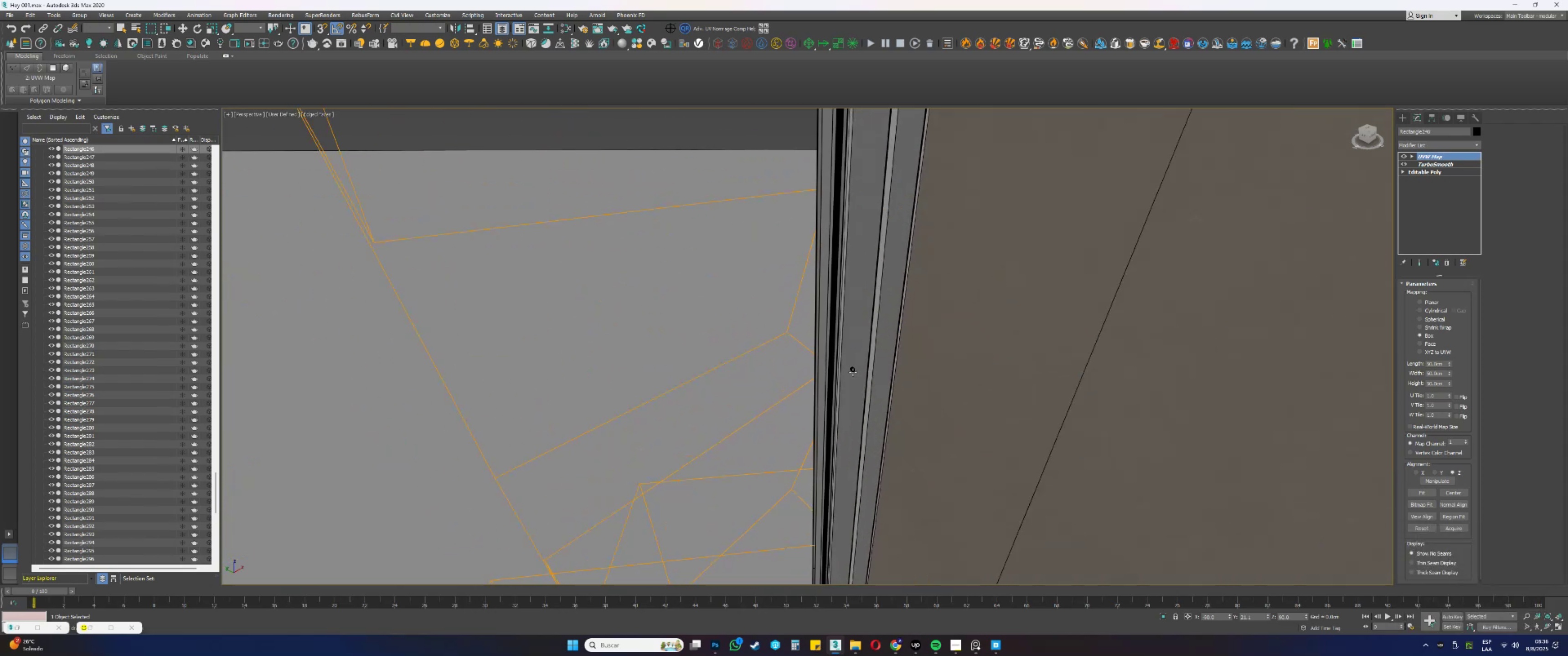 
left_click([853, 369])
 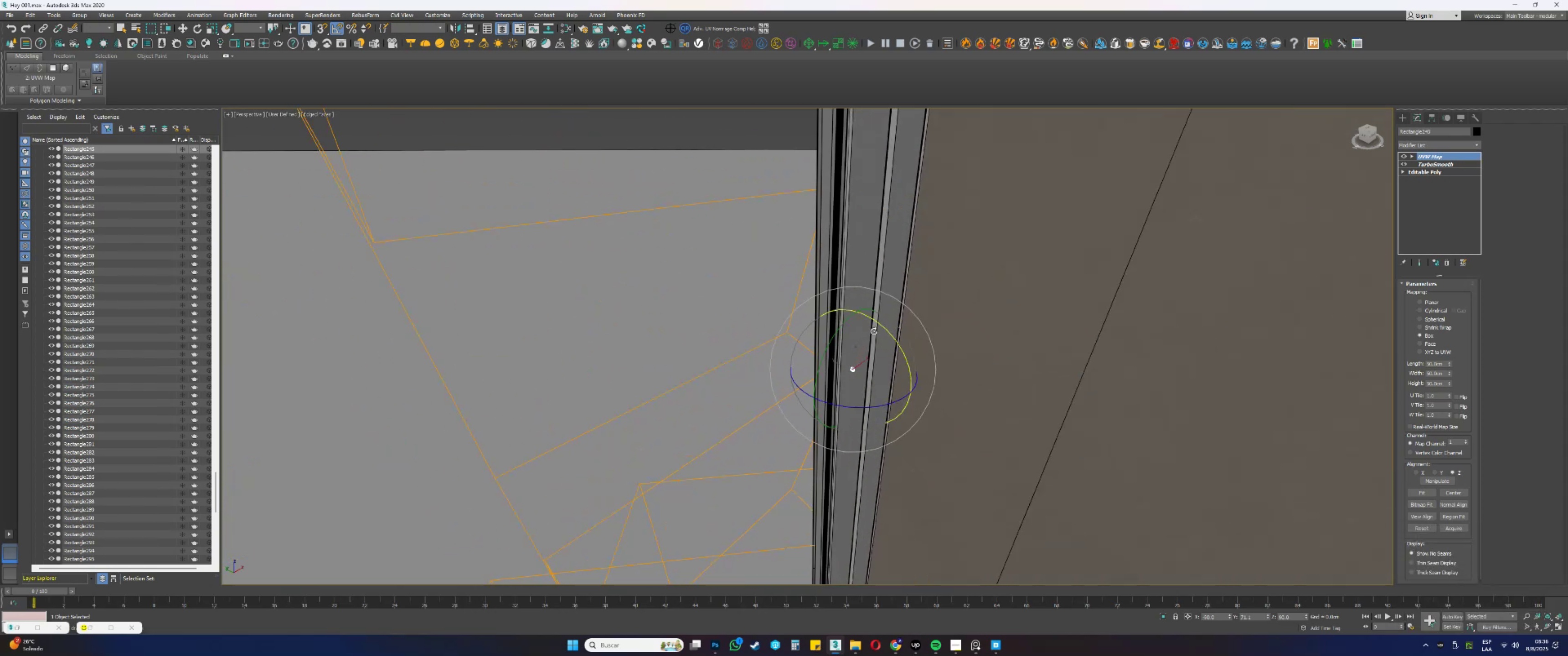 
left_click_drag(start_coordinate=[881, 326], to_coordinate=[890, 344])
 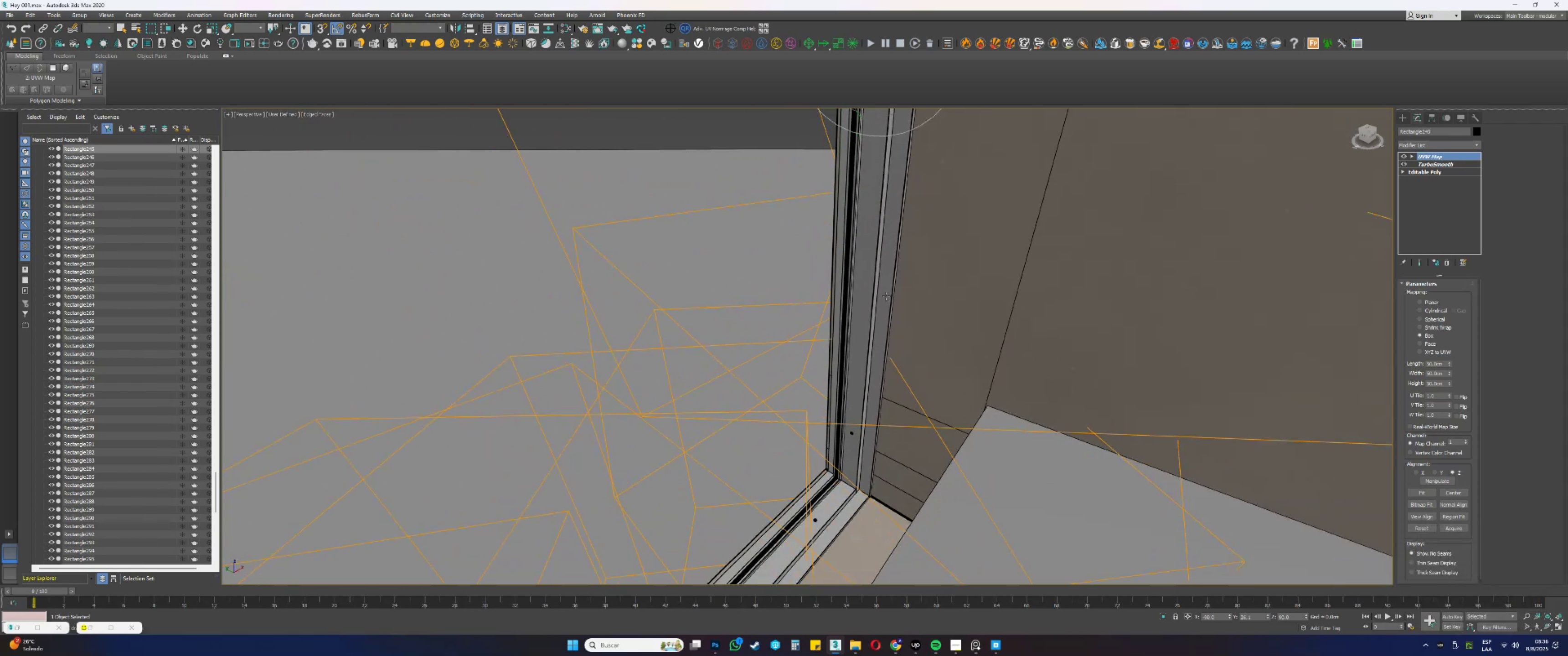 
scroll: coordinate [854, 433], scroll_direction: up, amount: 1.0
 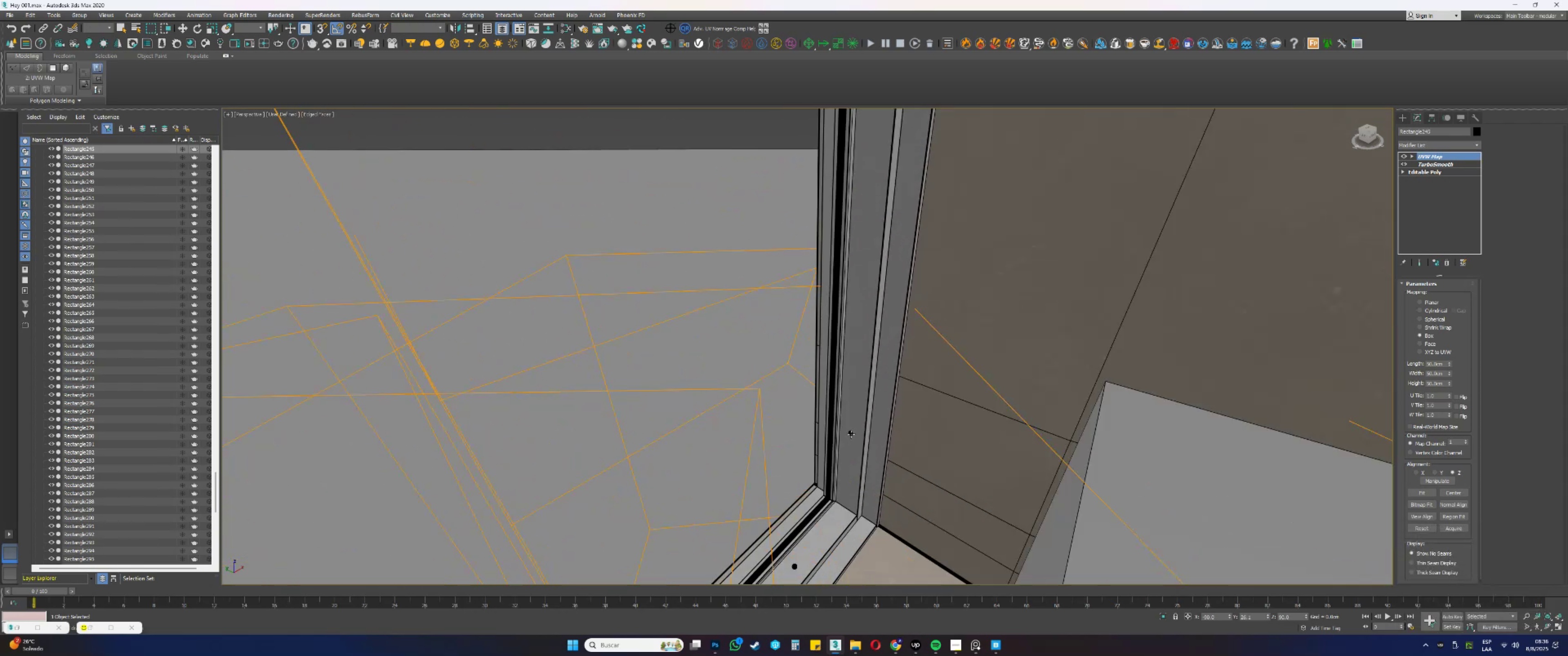 
left_click([851, 434])
 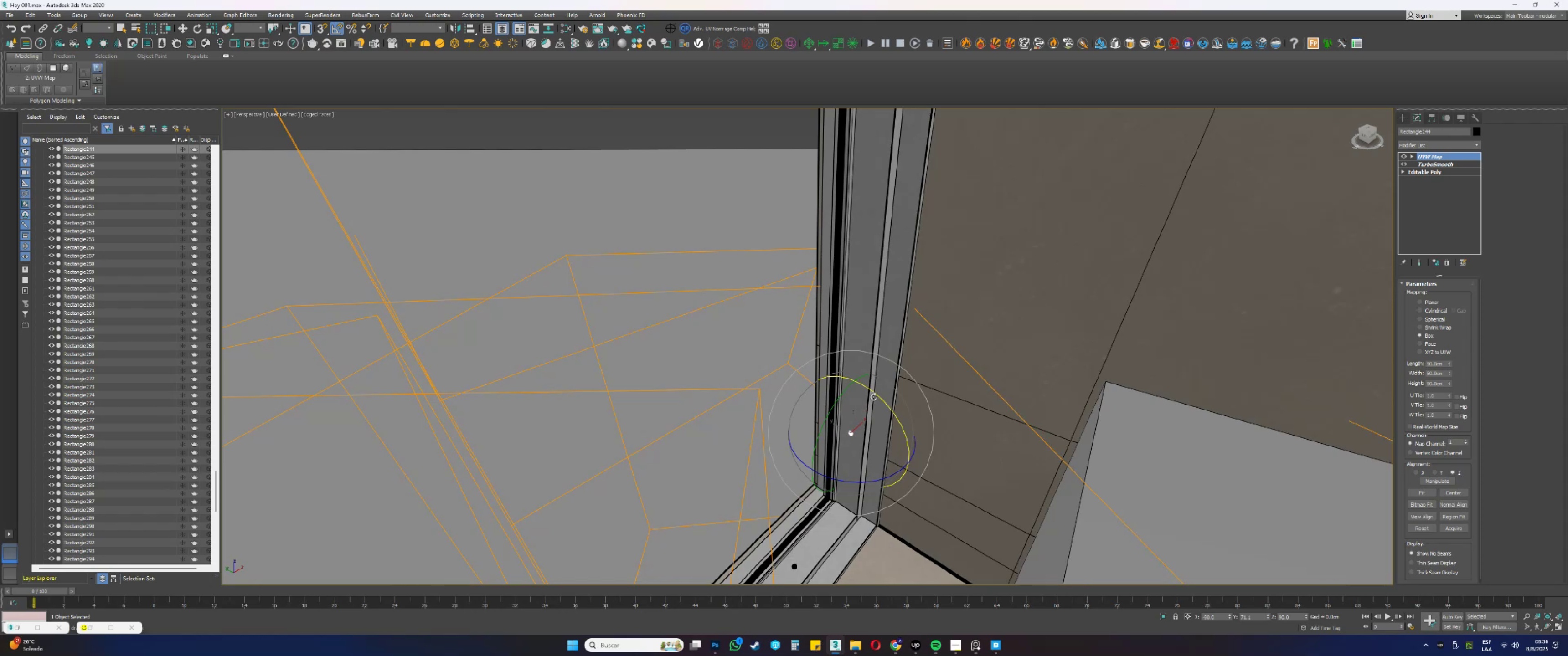 
left_click_drag(start_coordinate=[873, 391], to_coordinate=[897, 413])
 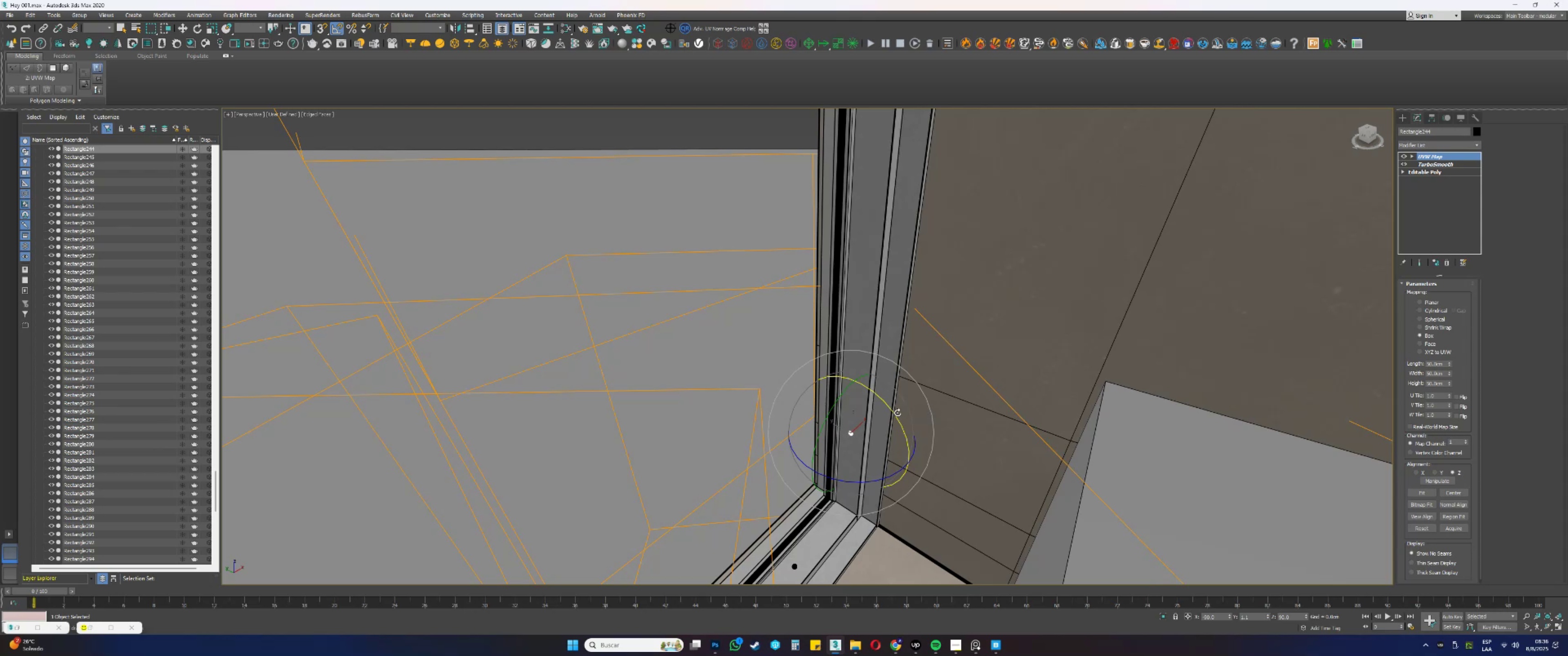 
wait(21.82)
 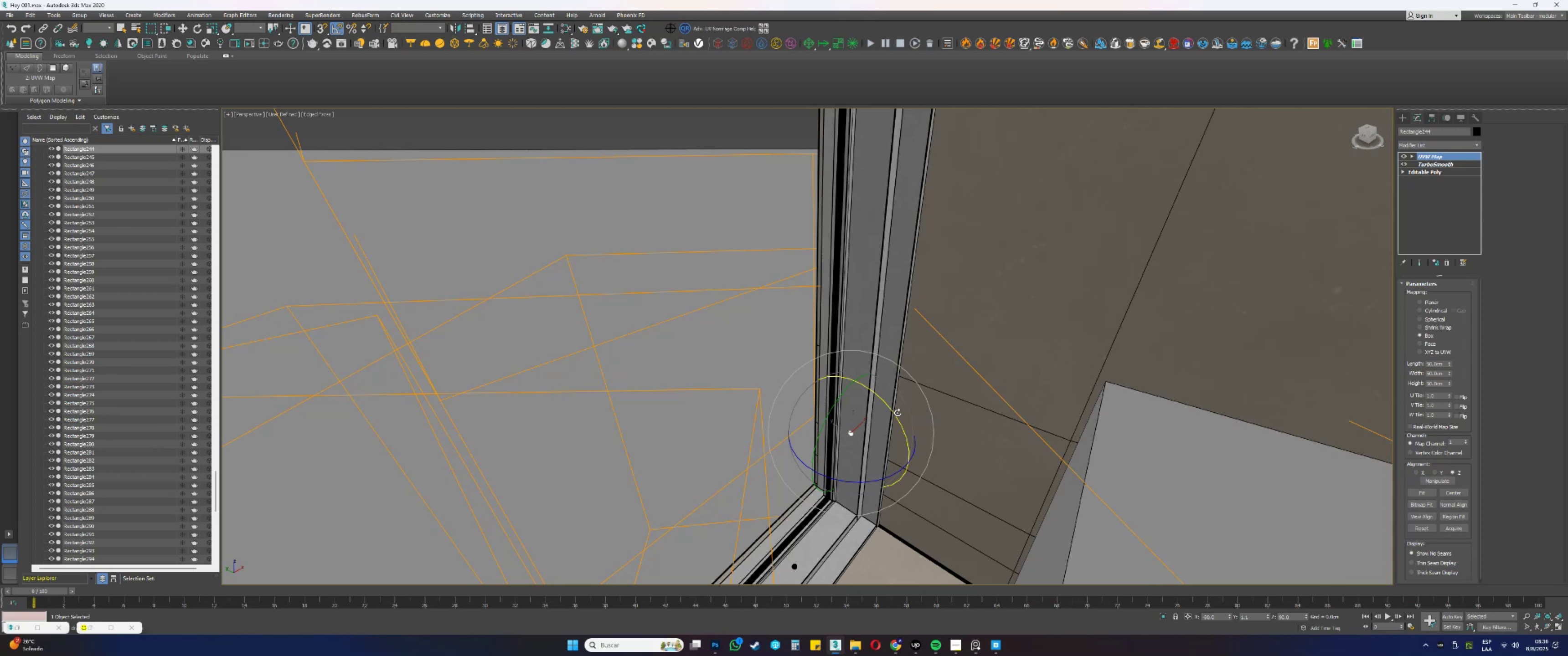 
scroll: coordinate [897, 413], scroll_direction: down, amount: 1.0
 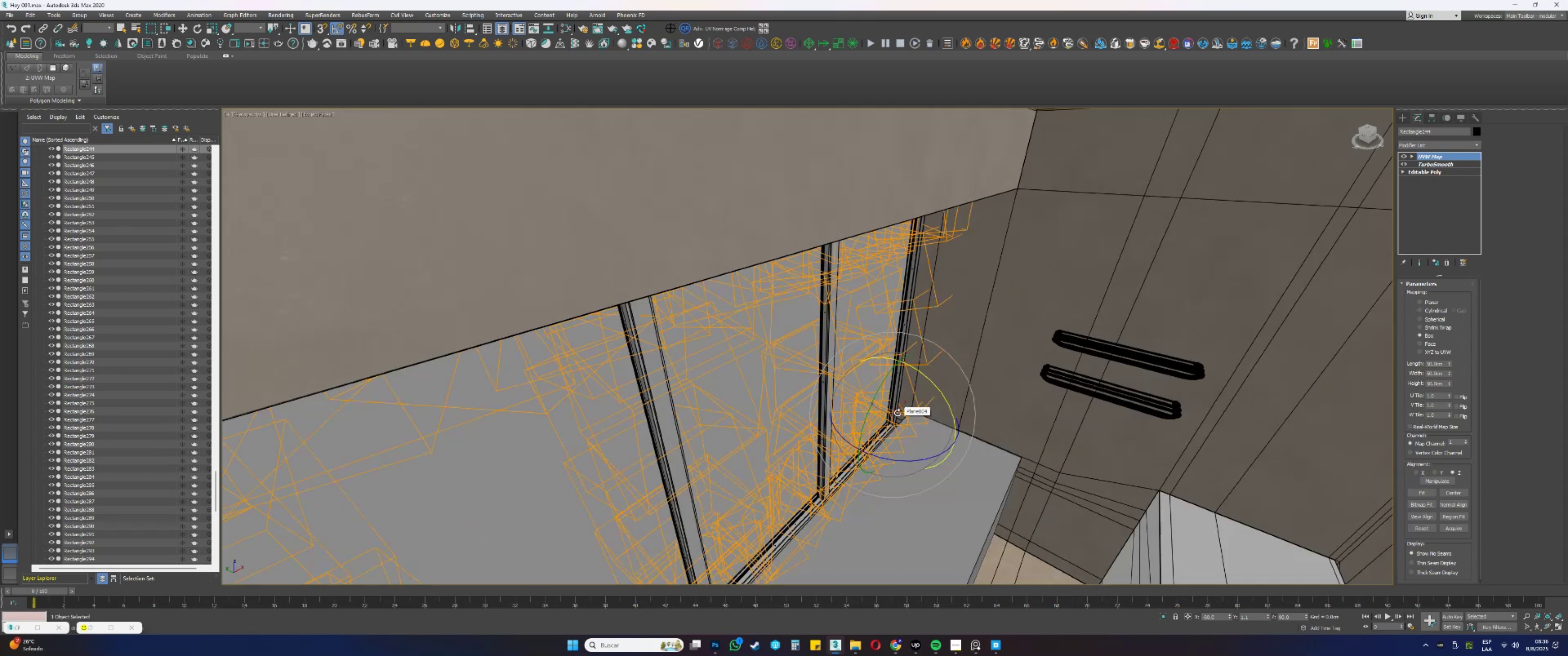 
hold_key(key=AltLeft, duration=0.68)
 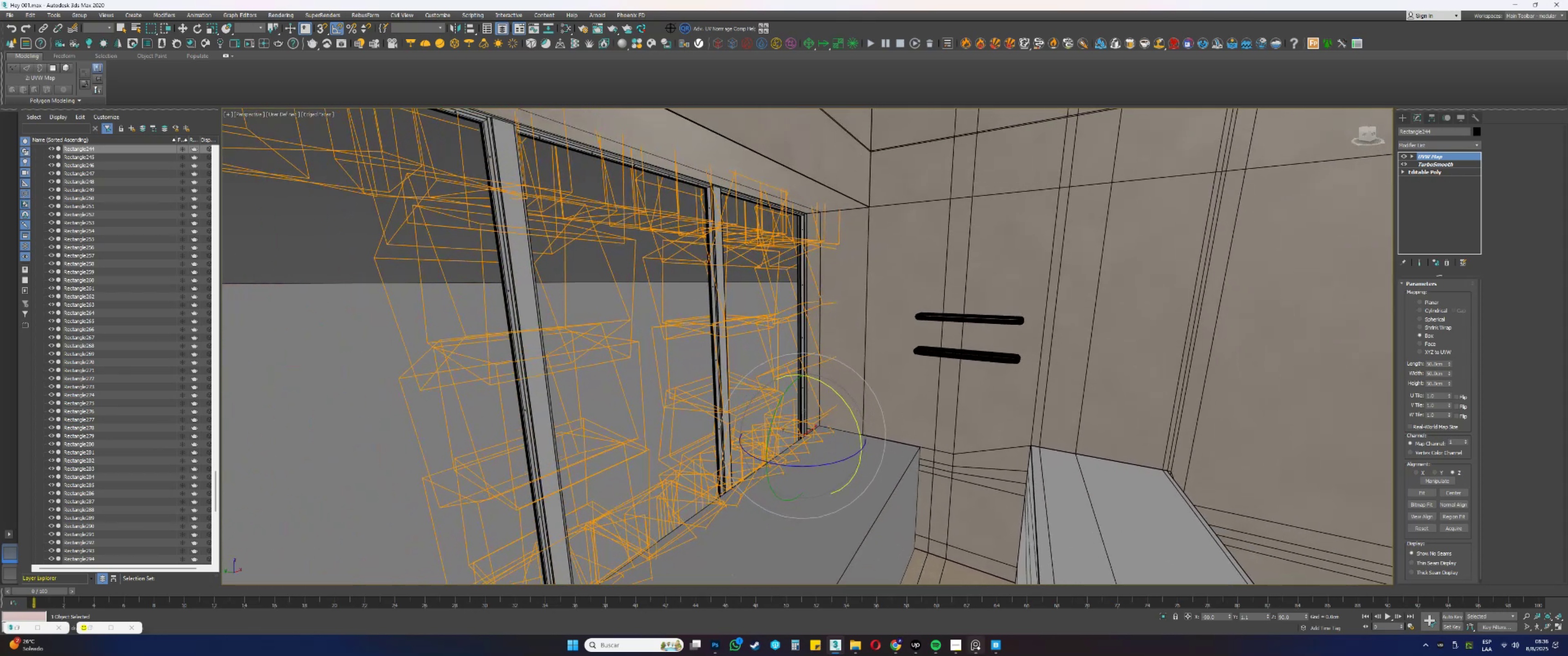 
left_click([971, 648])
 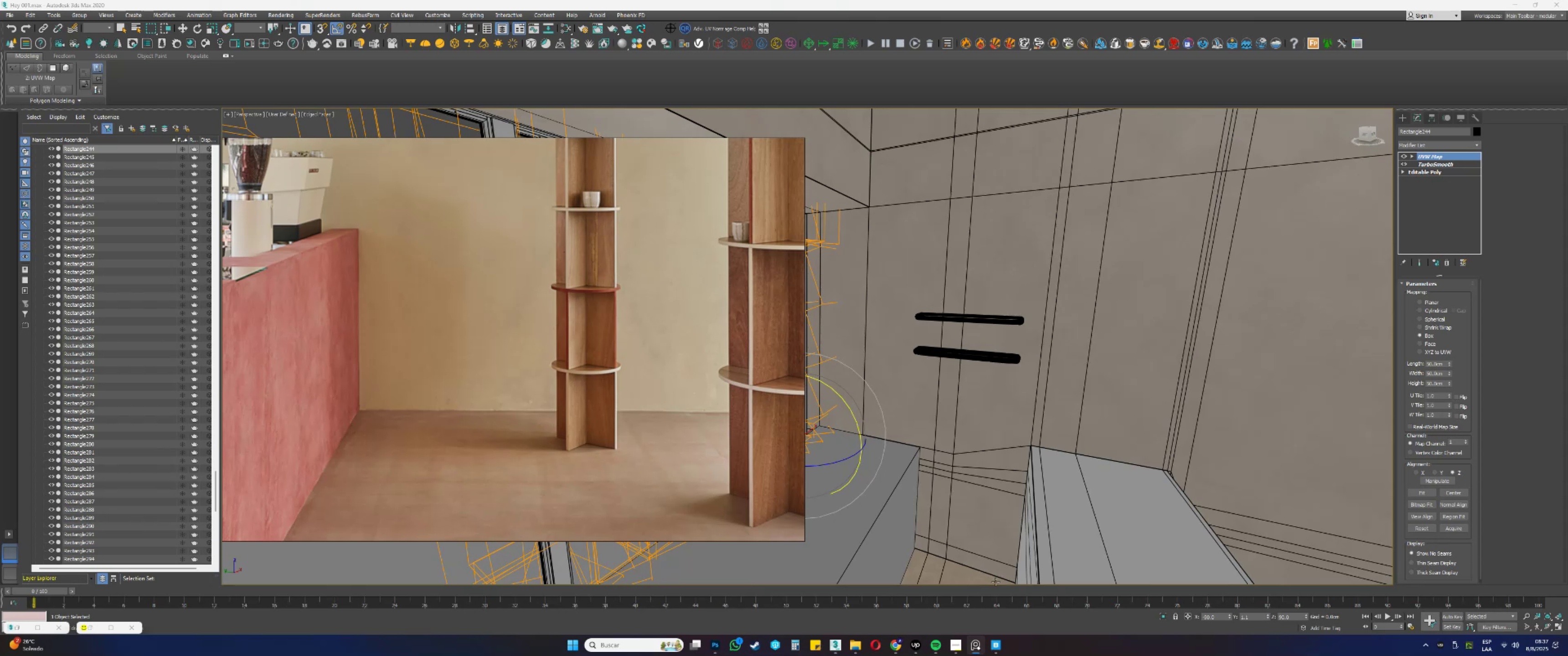 
wait(19.28)
 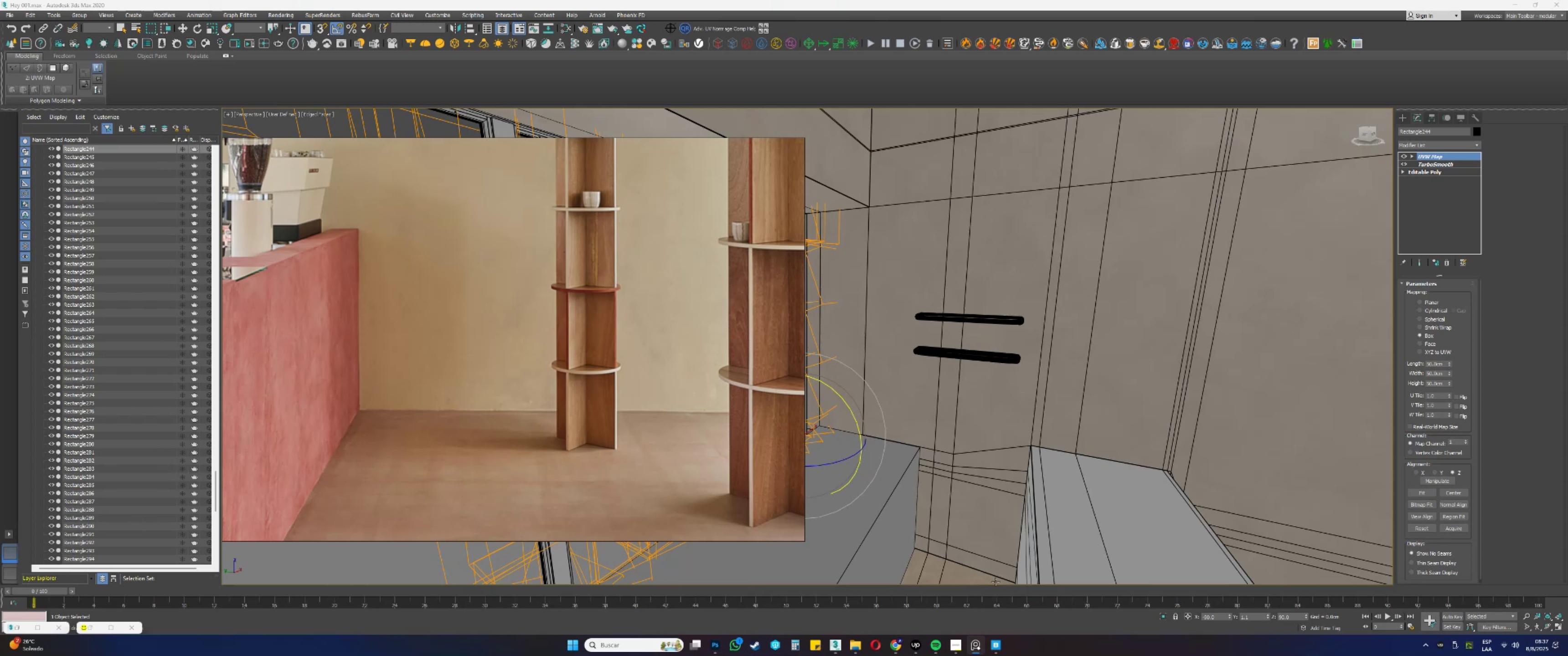 
hold_key(key=AltLeft, duration=1.31)
 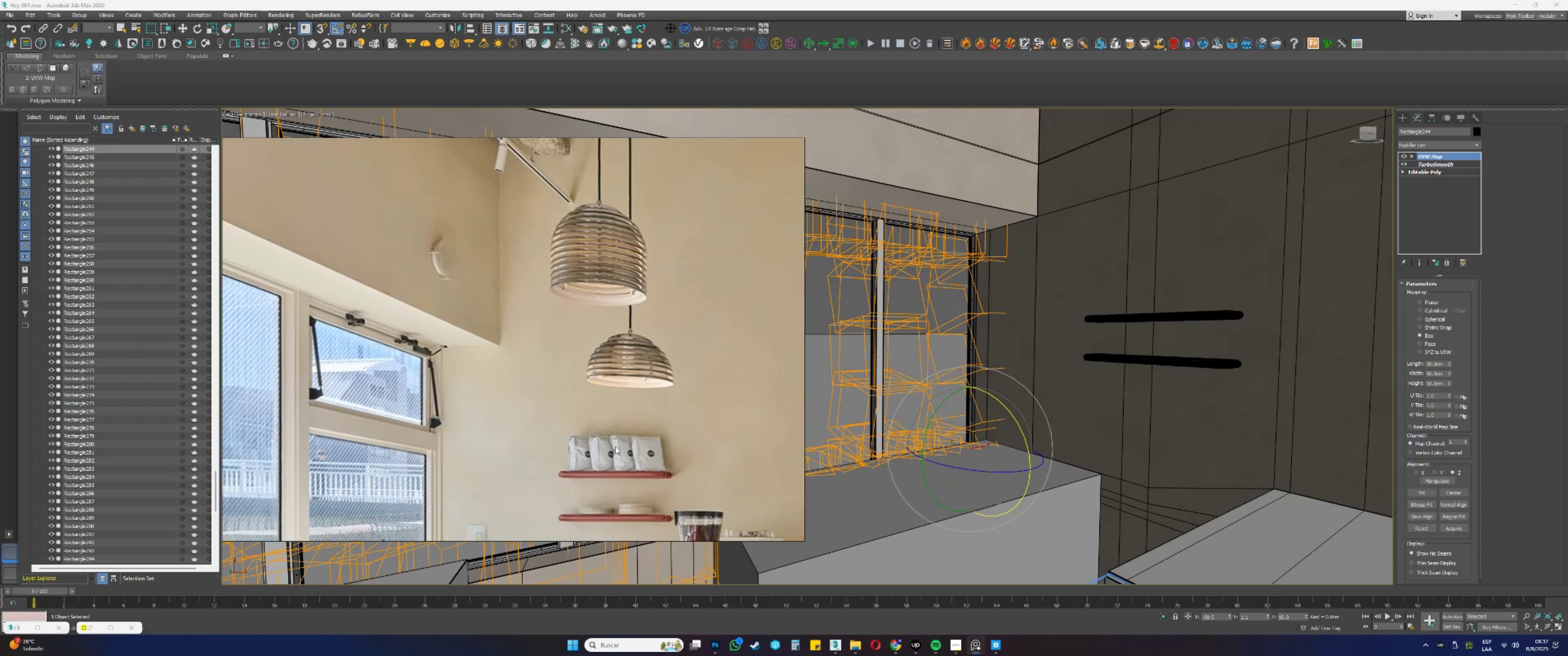 
wait(5.87)
 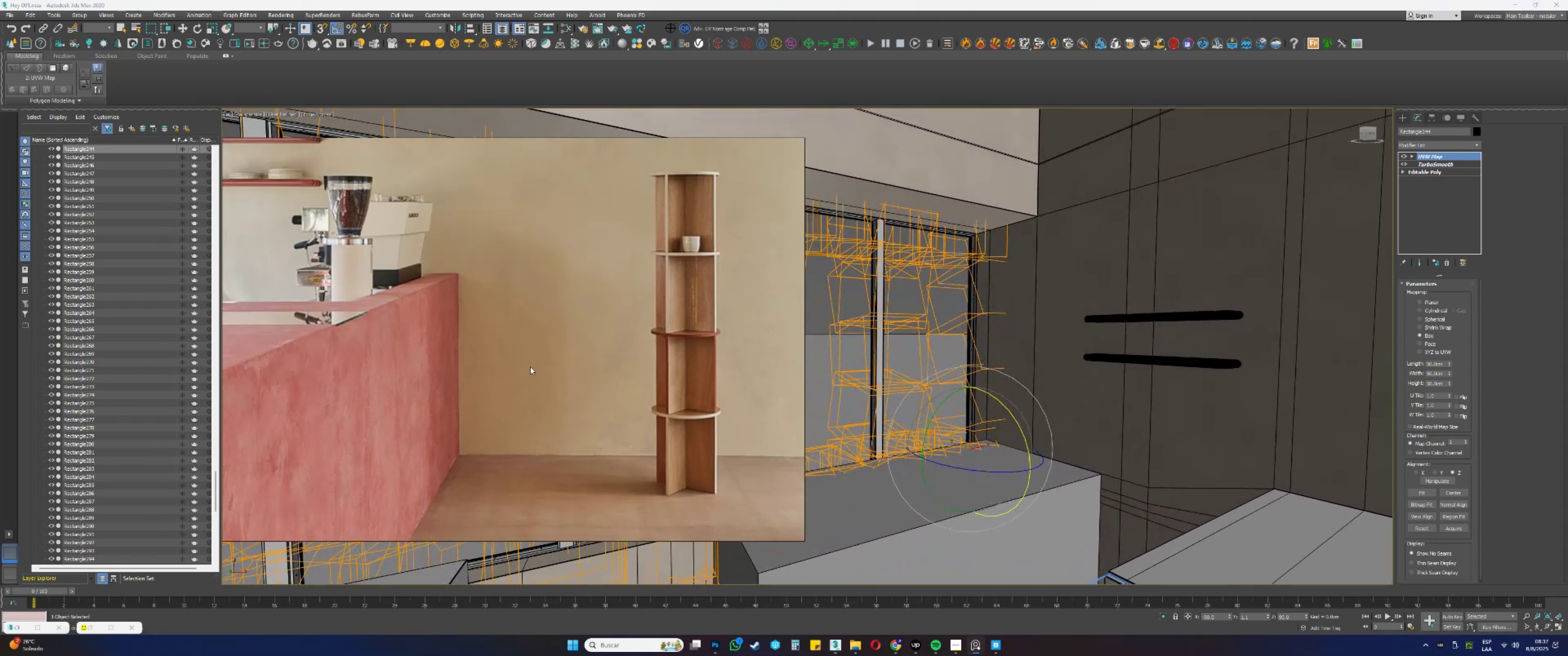 
scroll: coordinate [469, 319], scroll_direction: up, amount: 2.0
 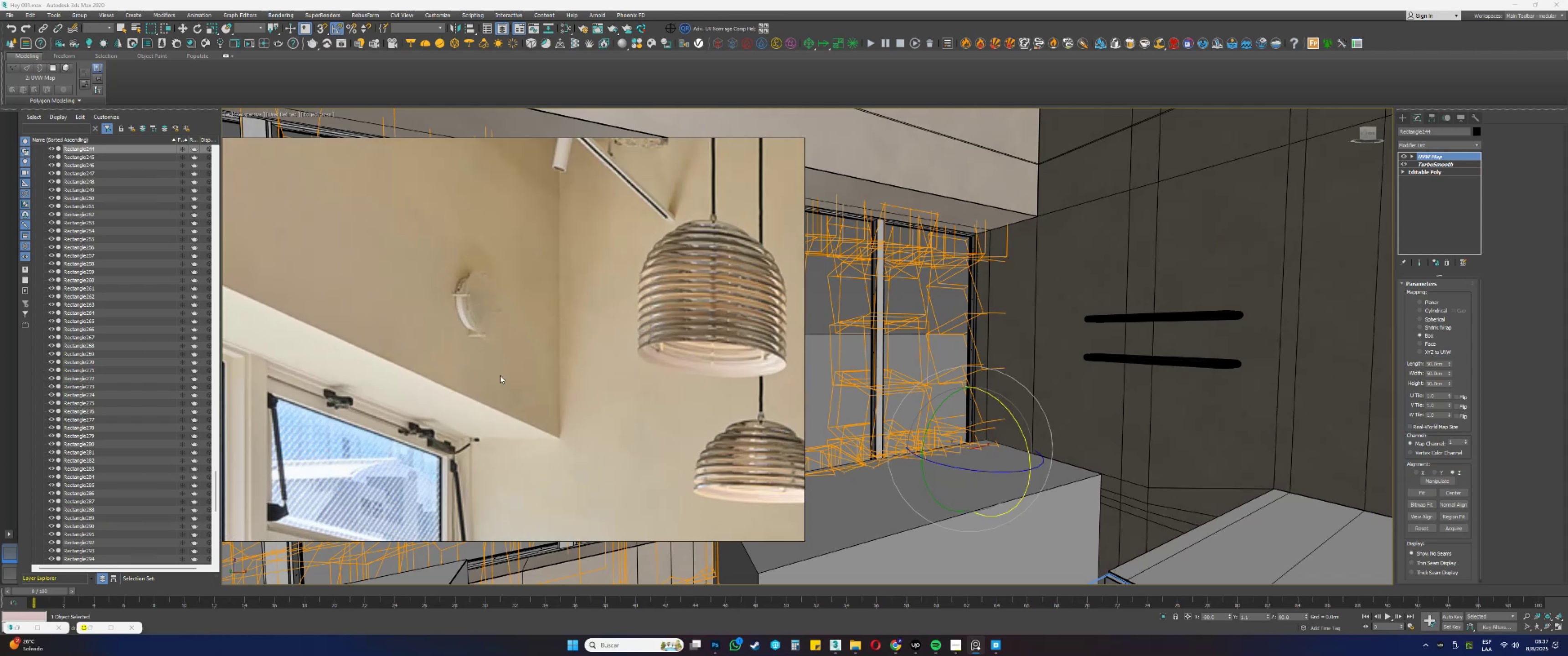 
scroll: coordinate [540, 316], scroll_direction: down, amount: 1.0
 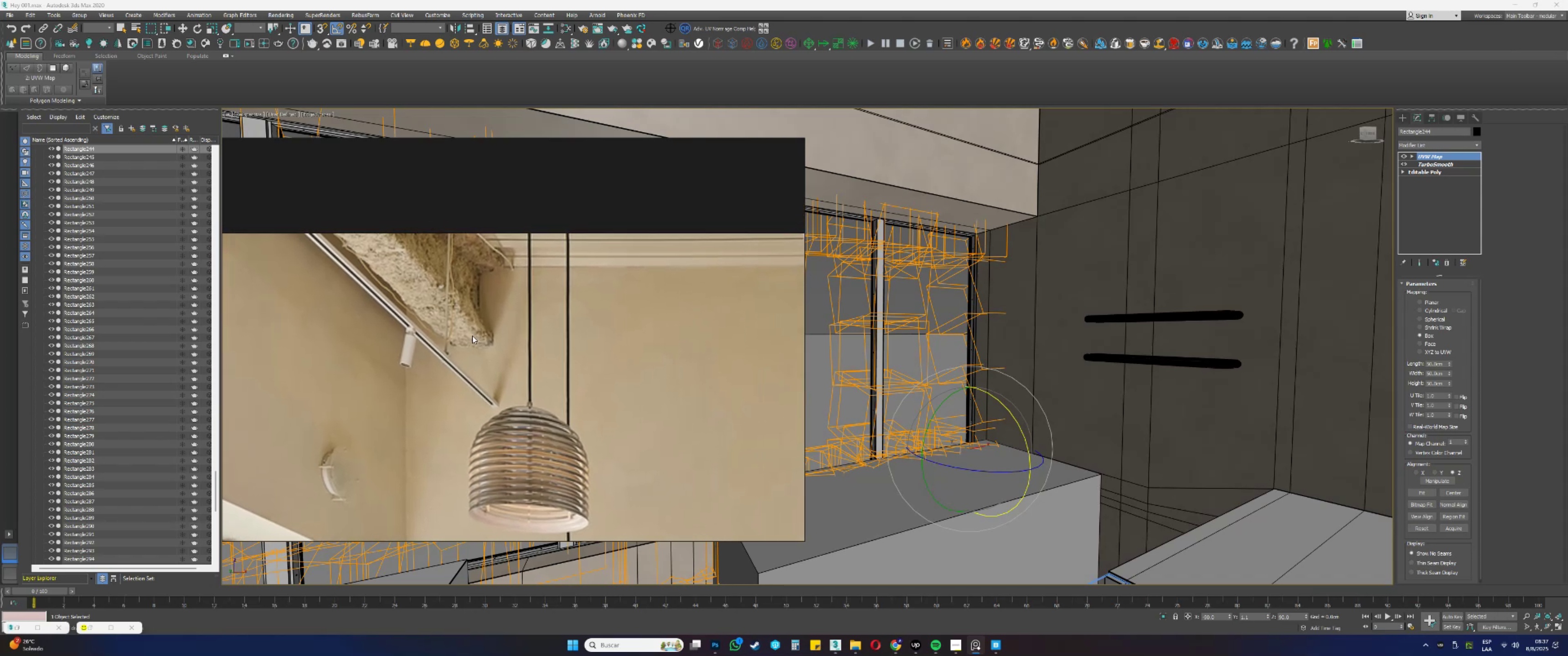 
wait(13.66)
 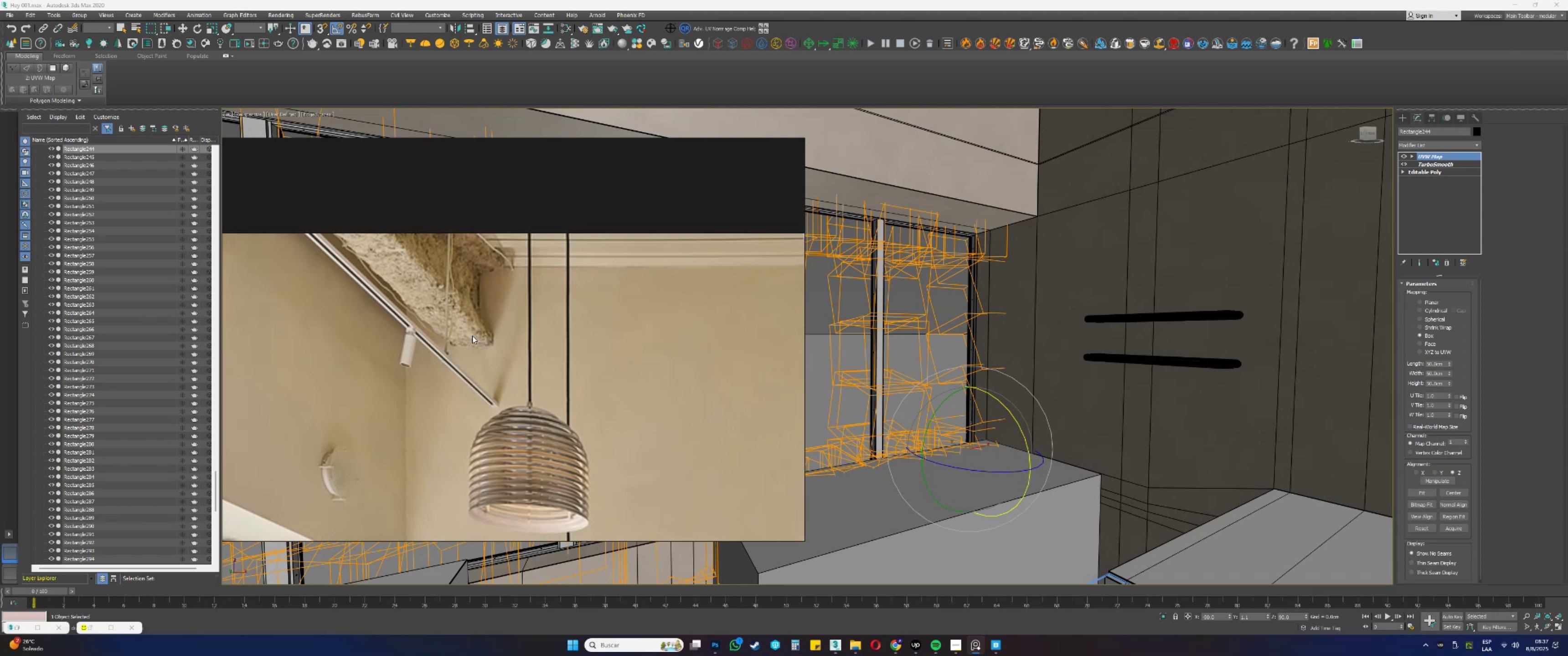 
scroll: coordinate [307, 307], scroll_direction: down, amount: 2.0
 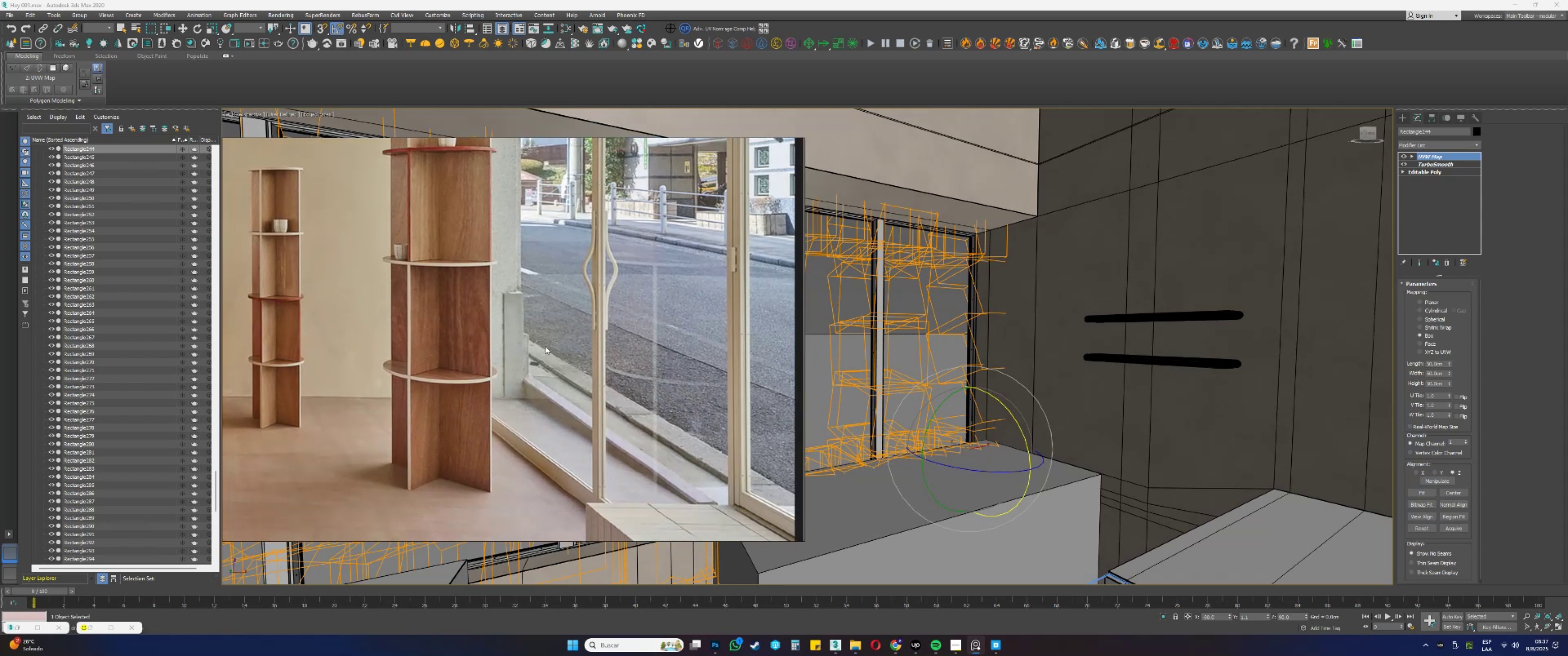 
wait(6.51)
 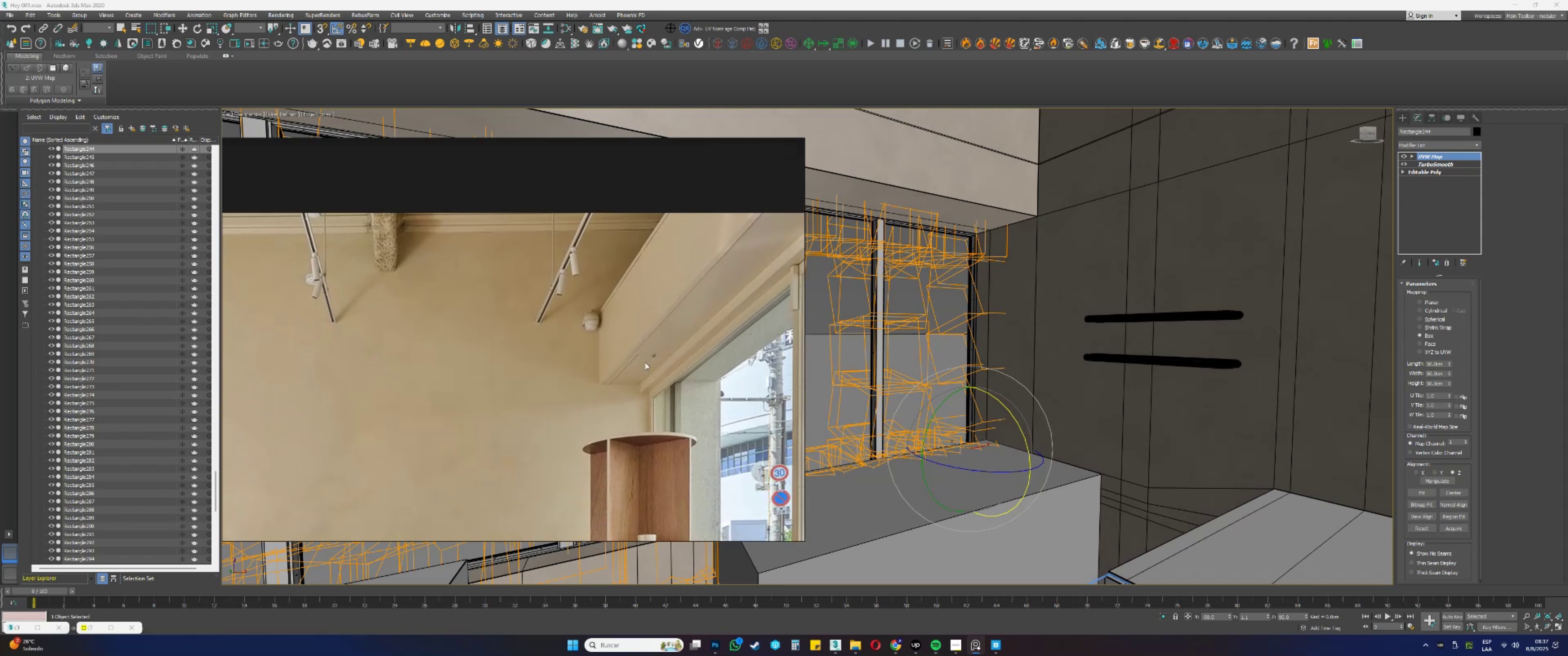 
scroll: coordinate [720, 415], scroll_direction: up, amount: 3.0
 